 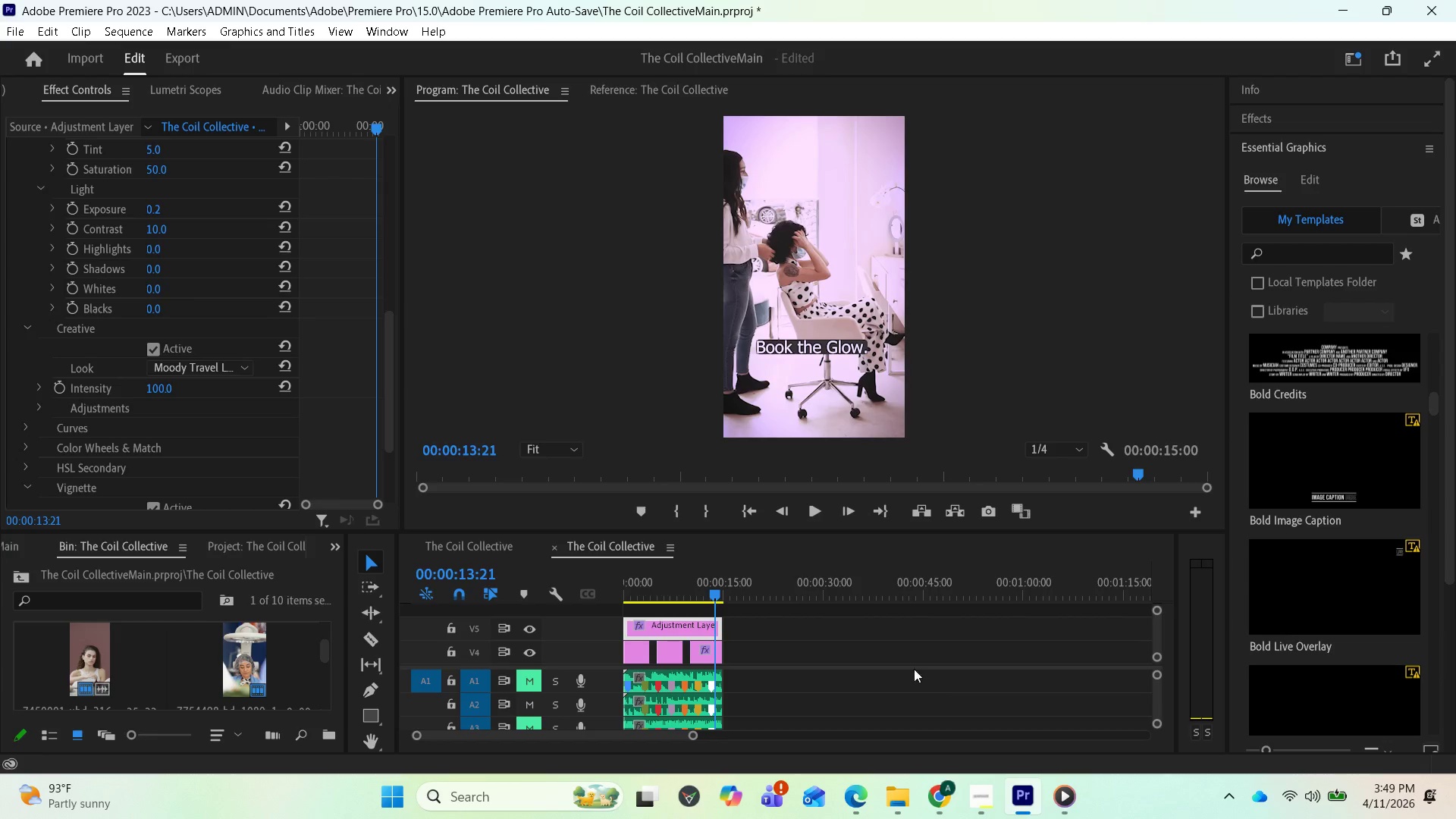 
key(Space)
 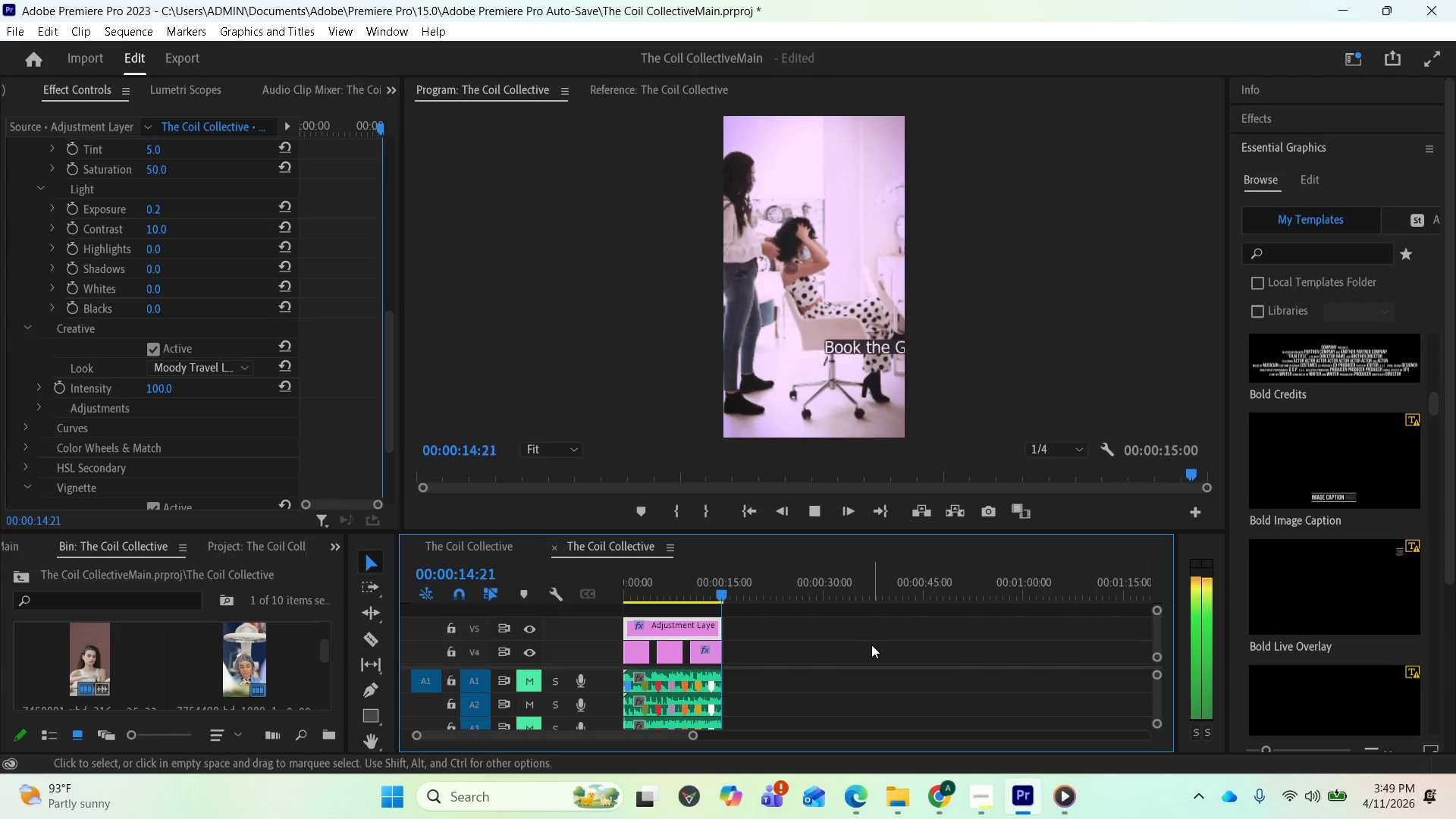 
key(Space)
 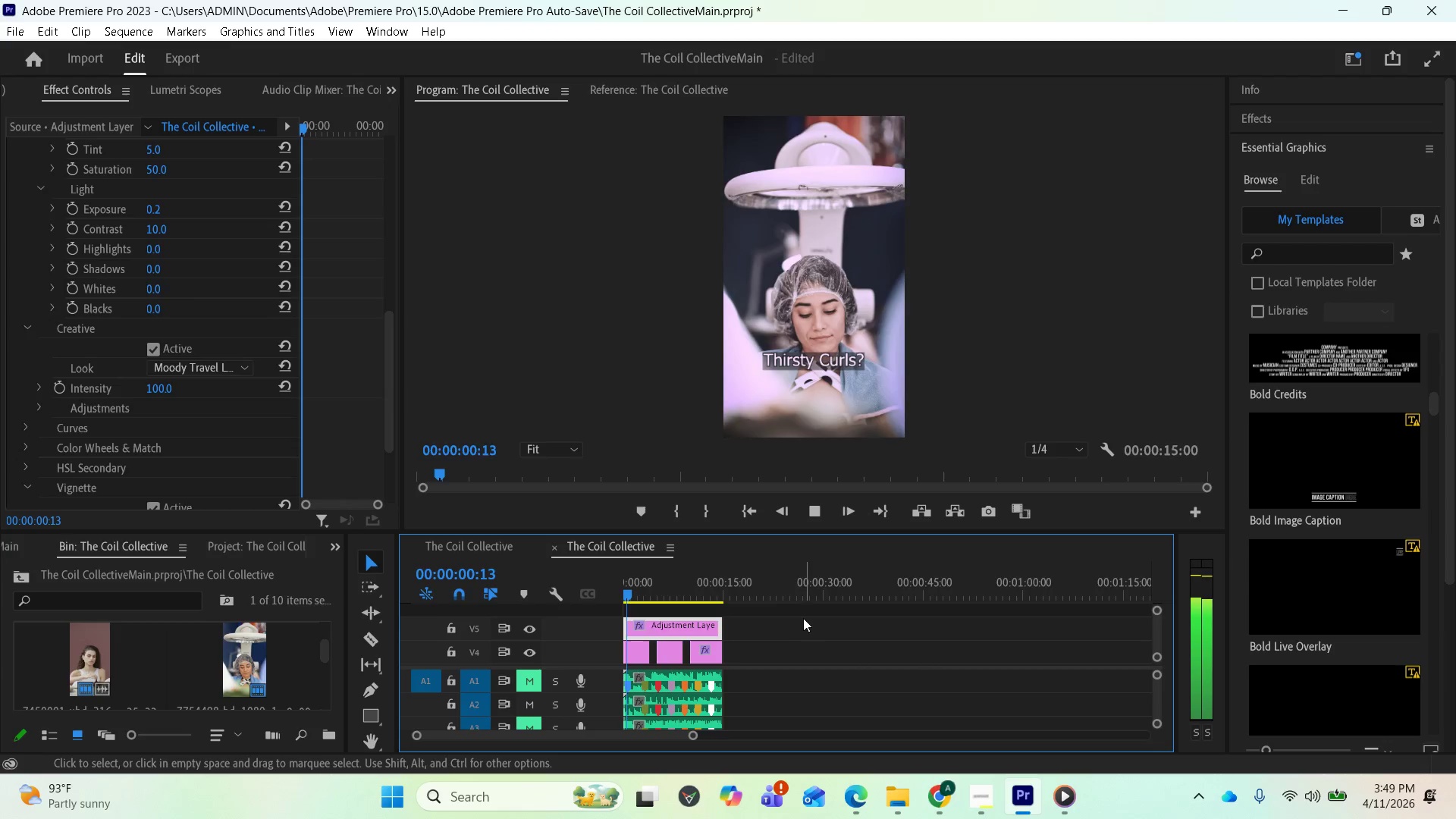 
key(Space)
 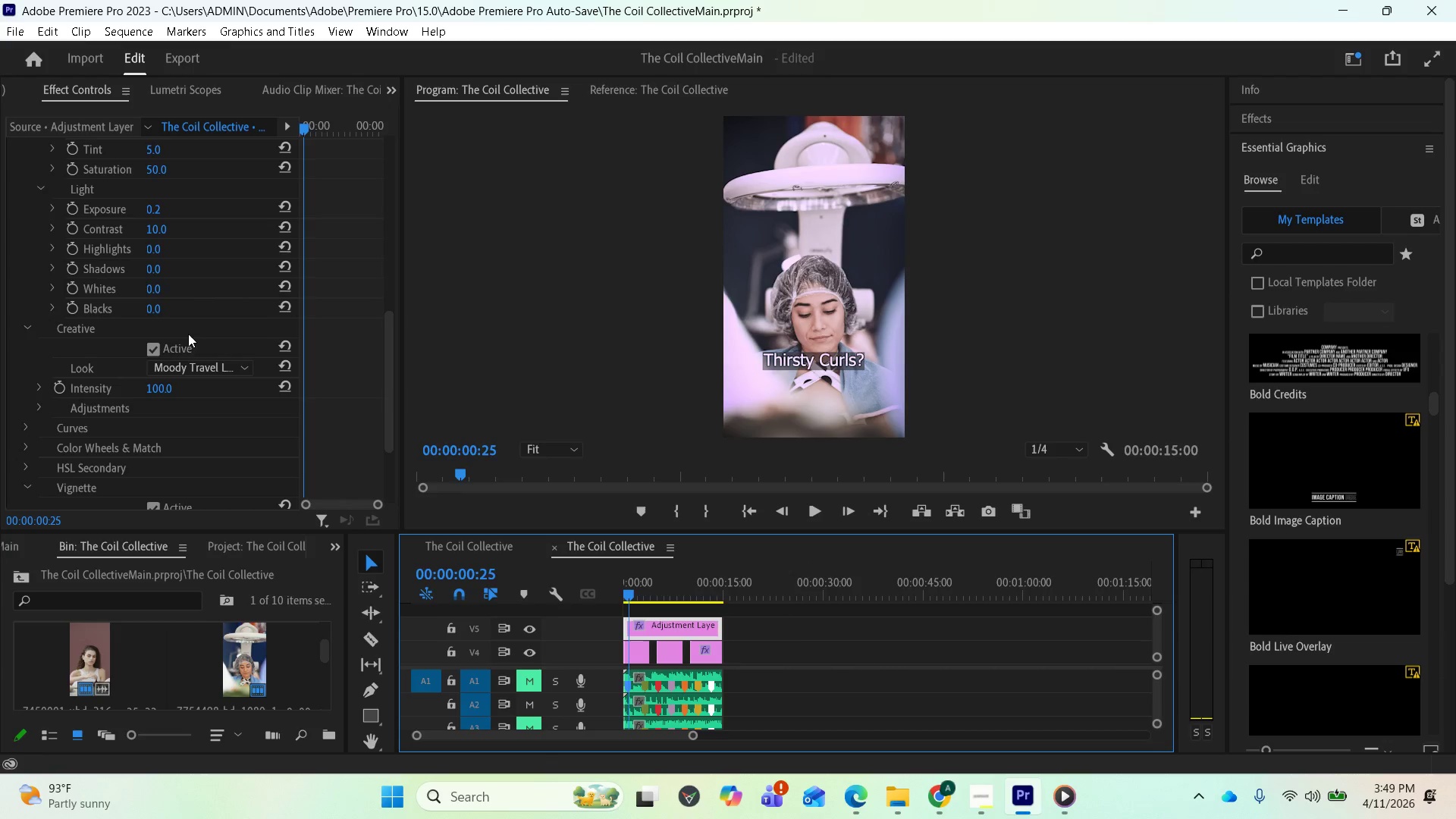 
left_click([182, 367])
 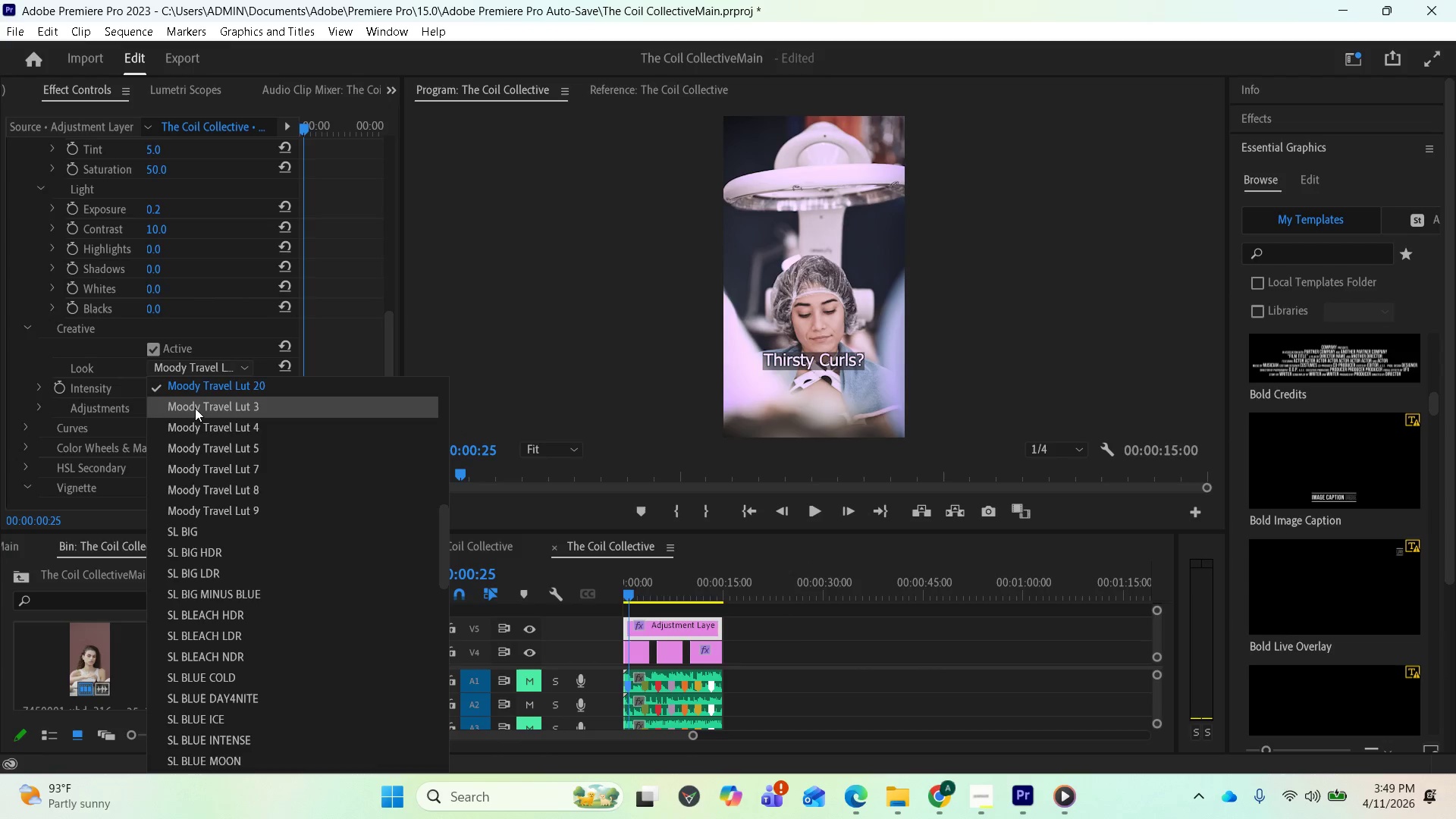 
left_click([195, 408])
 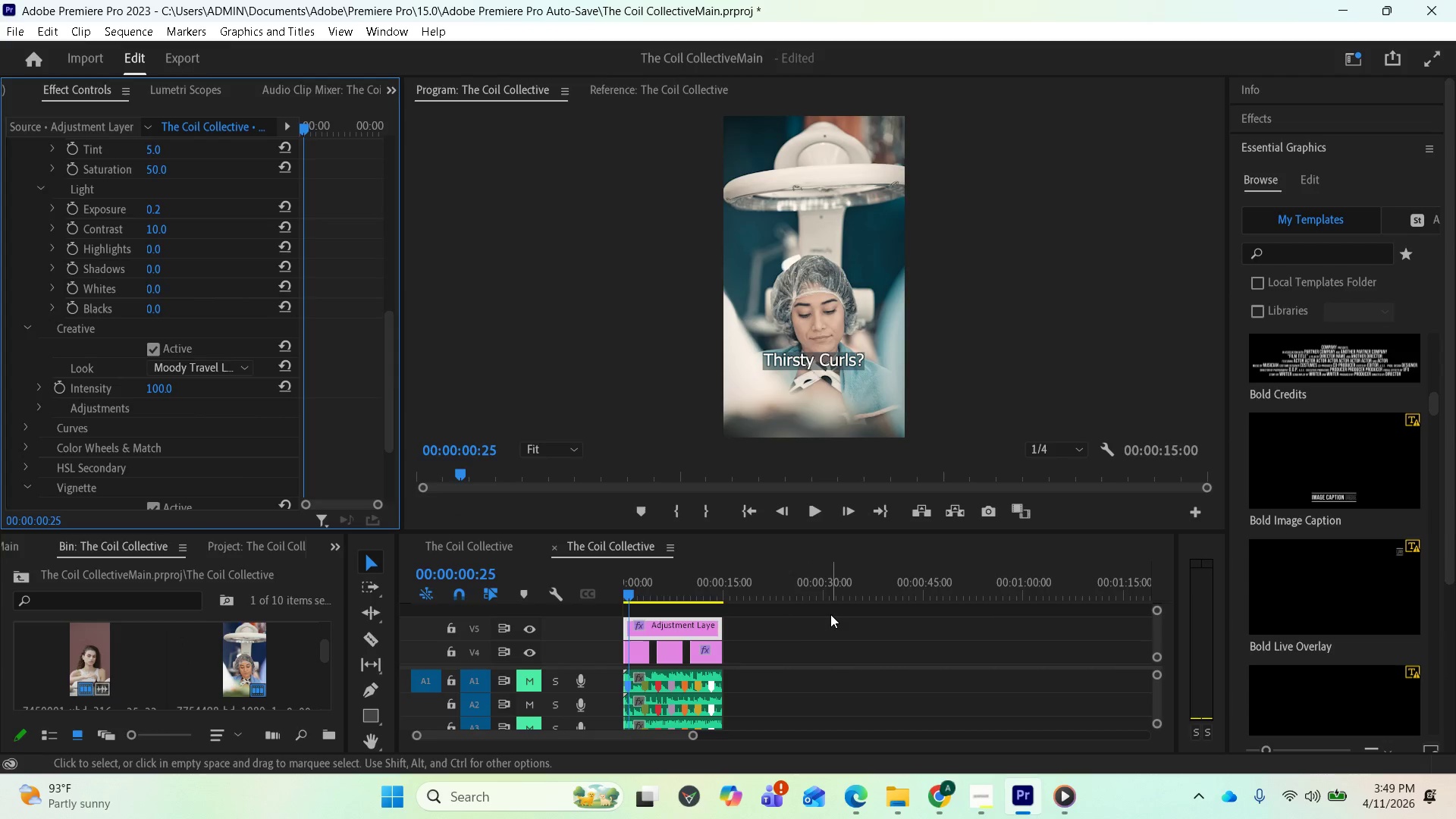 
key(Space)
 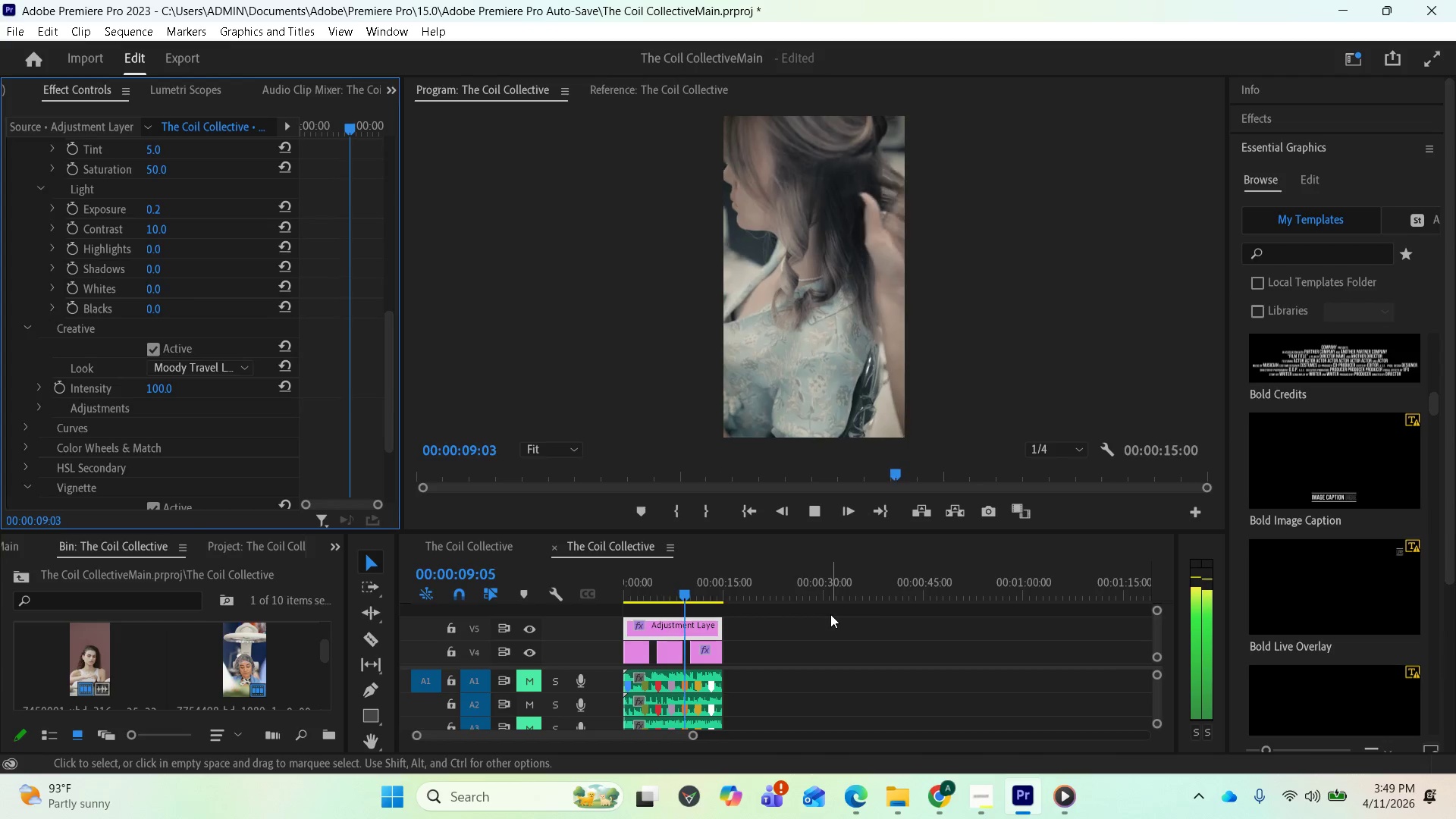 
wait(13.48)
 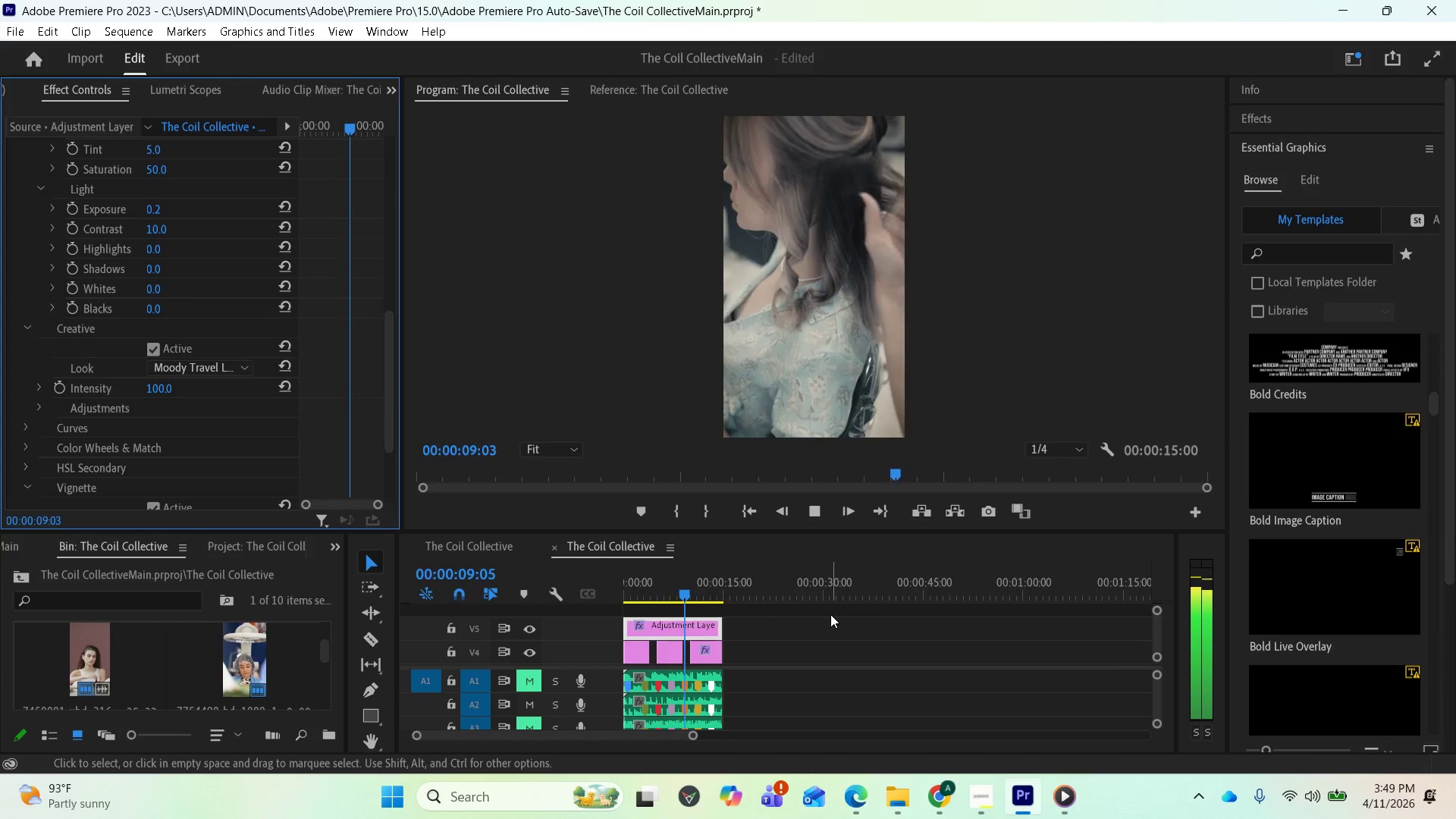 
key(Space)
 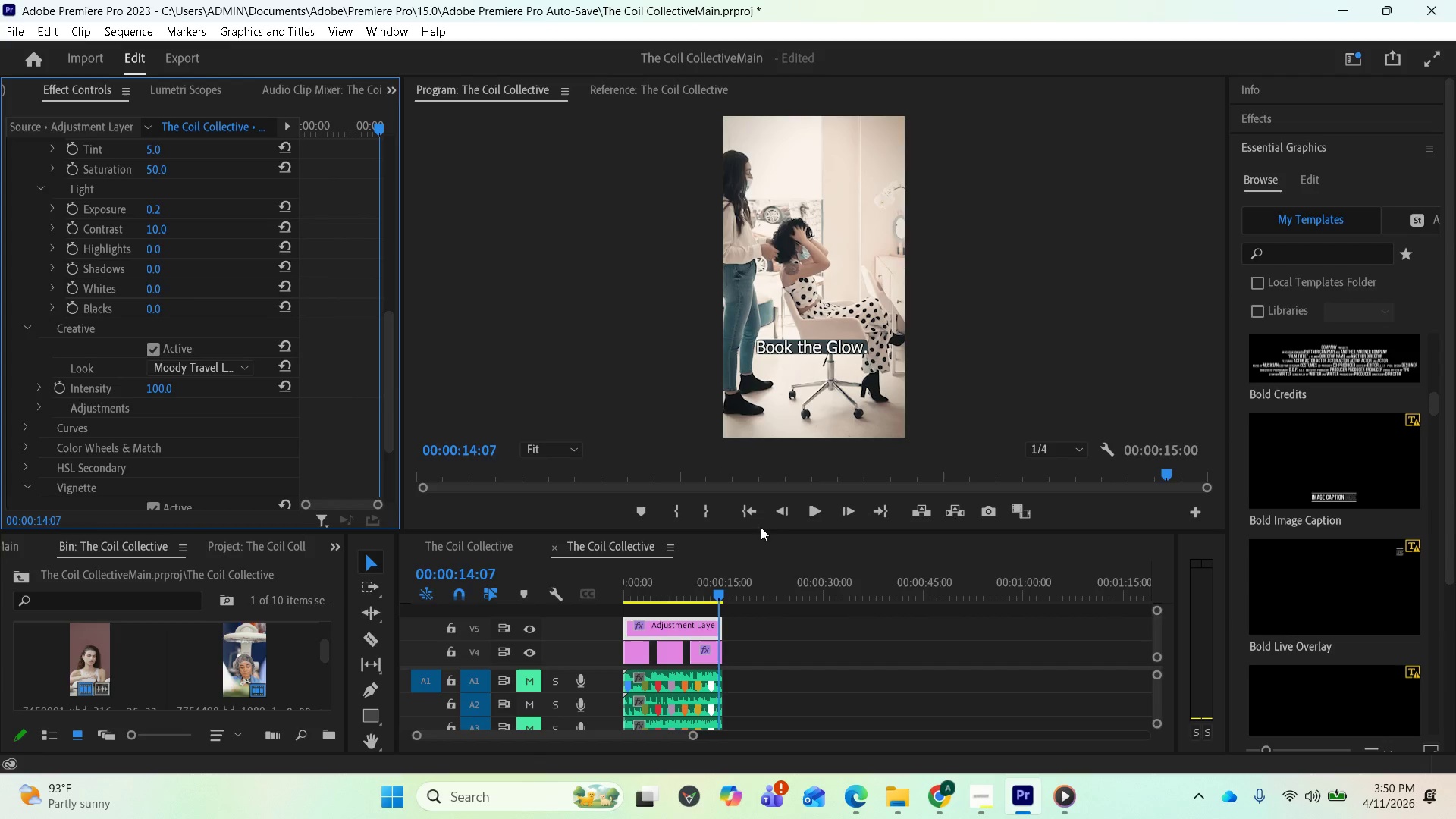 
left_click([753, 517])
 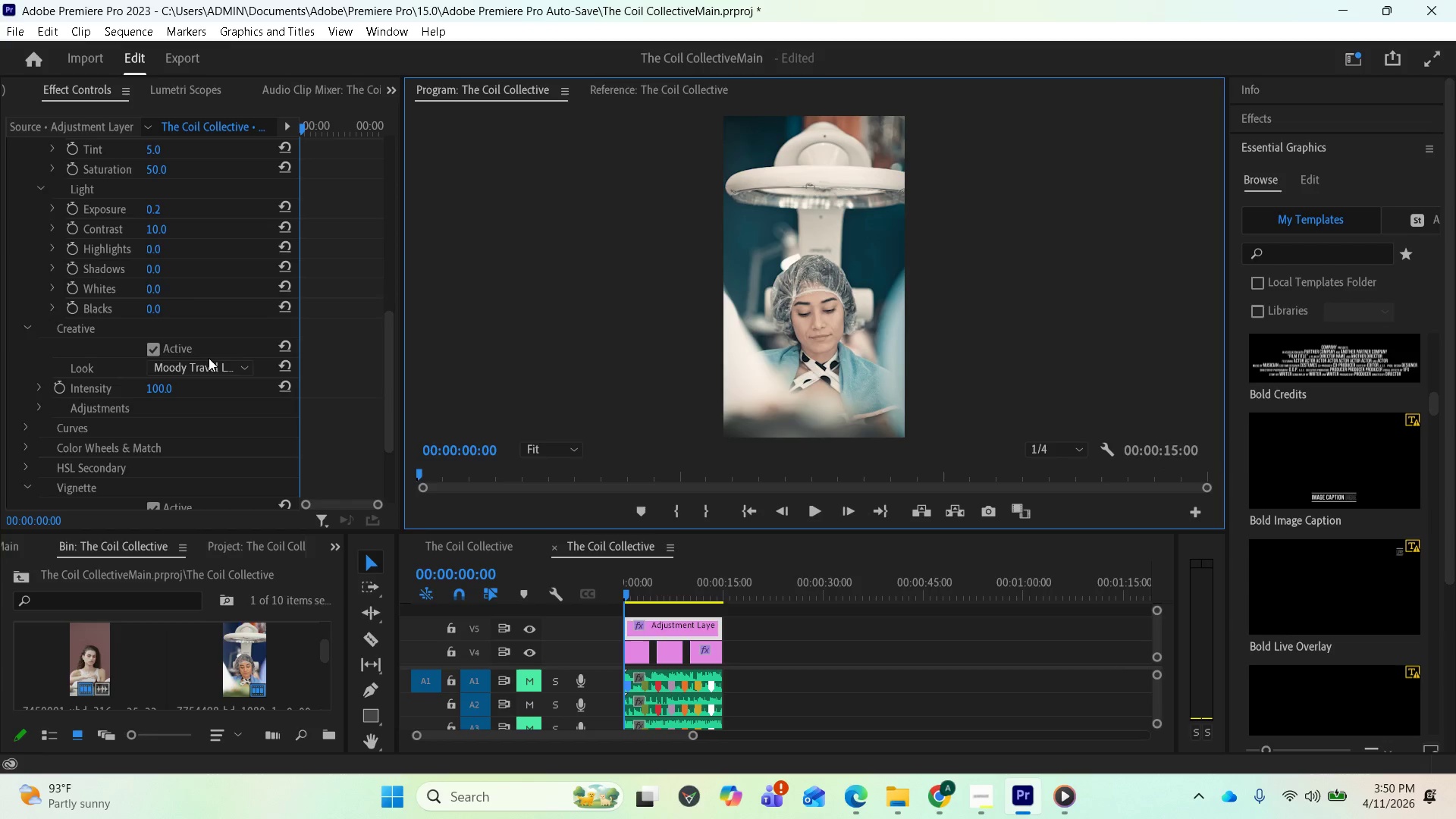 
left_click([209, 359])
 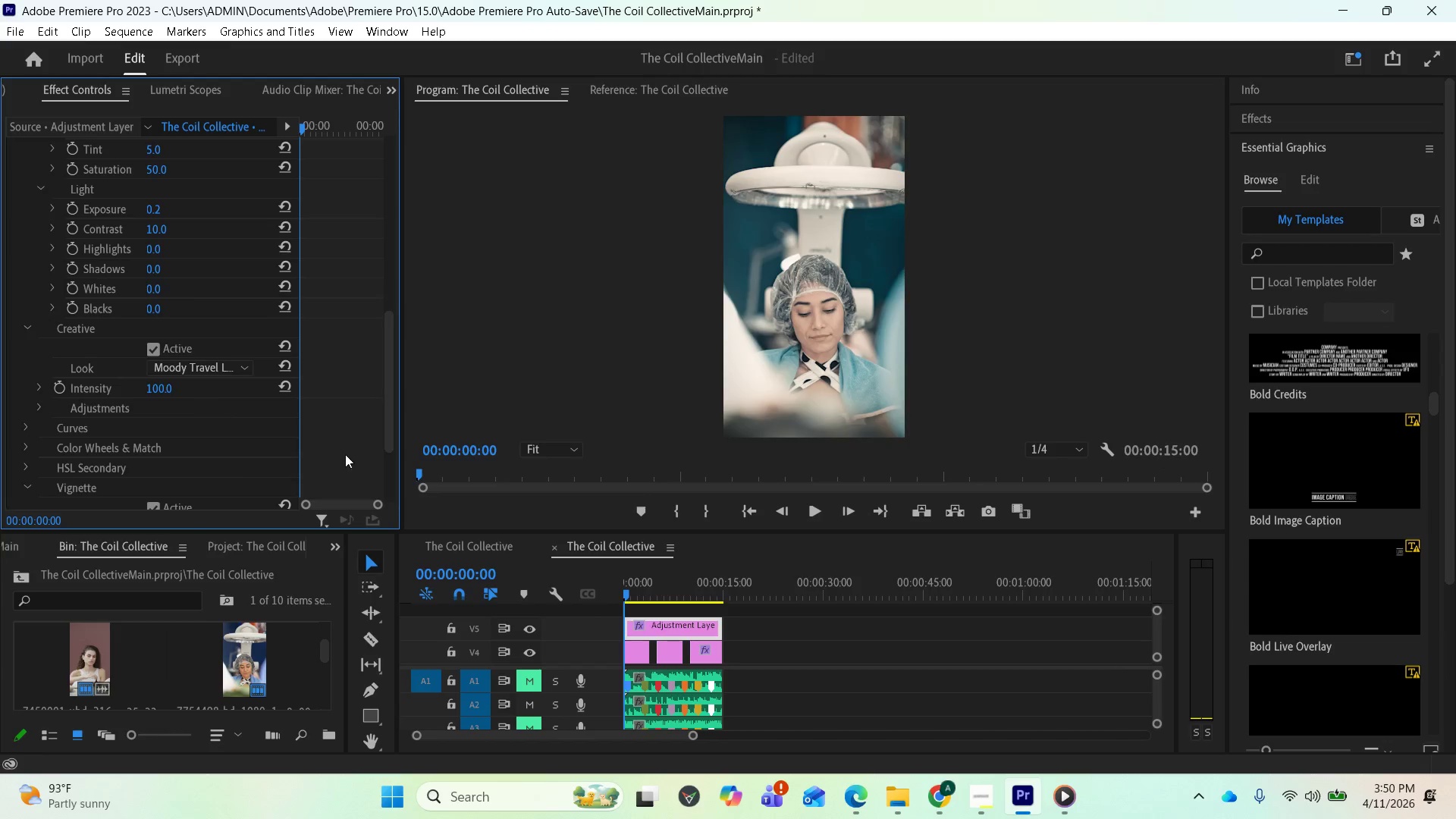 
key(Space)
 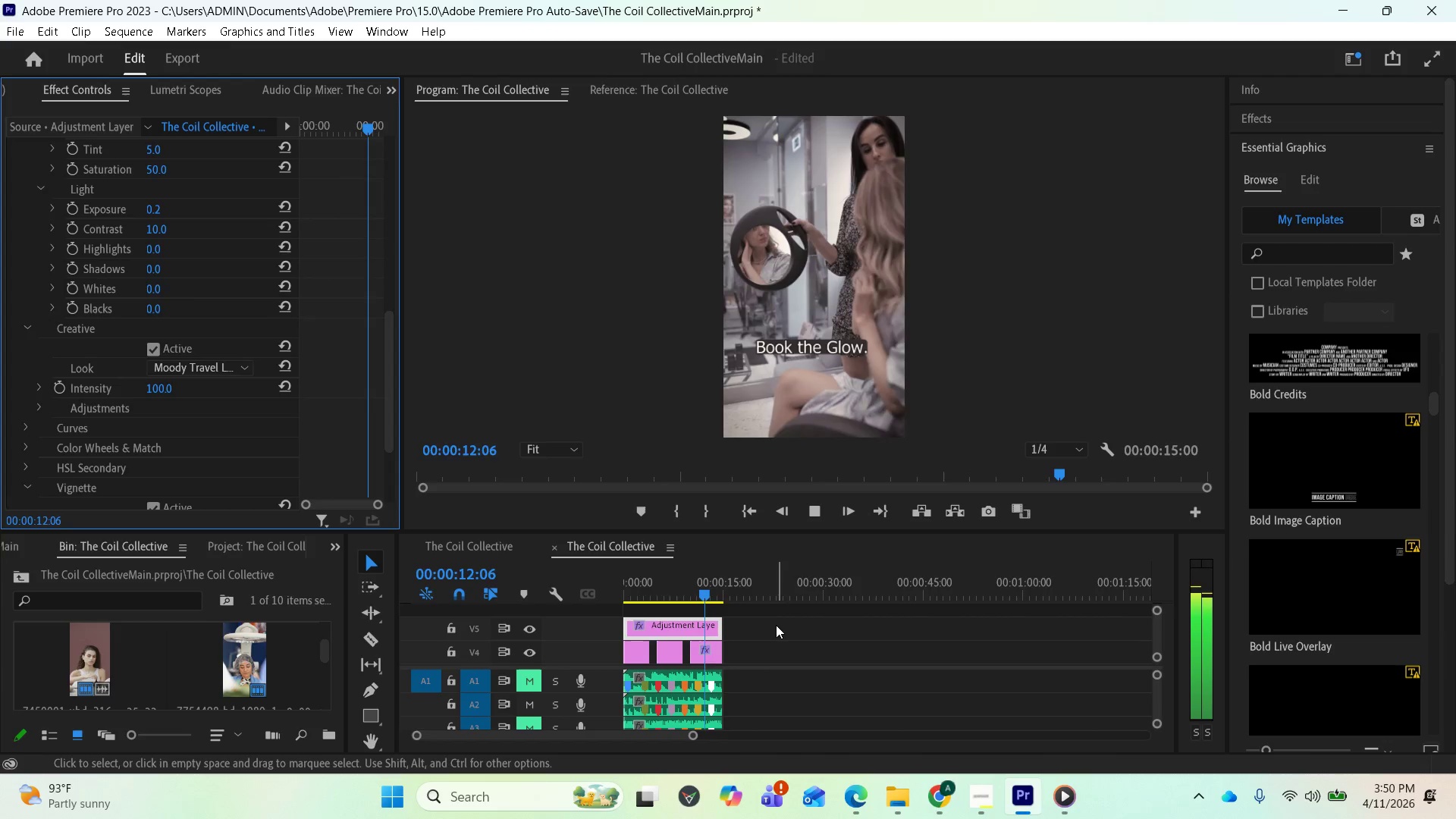 
wait(17.38)
 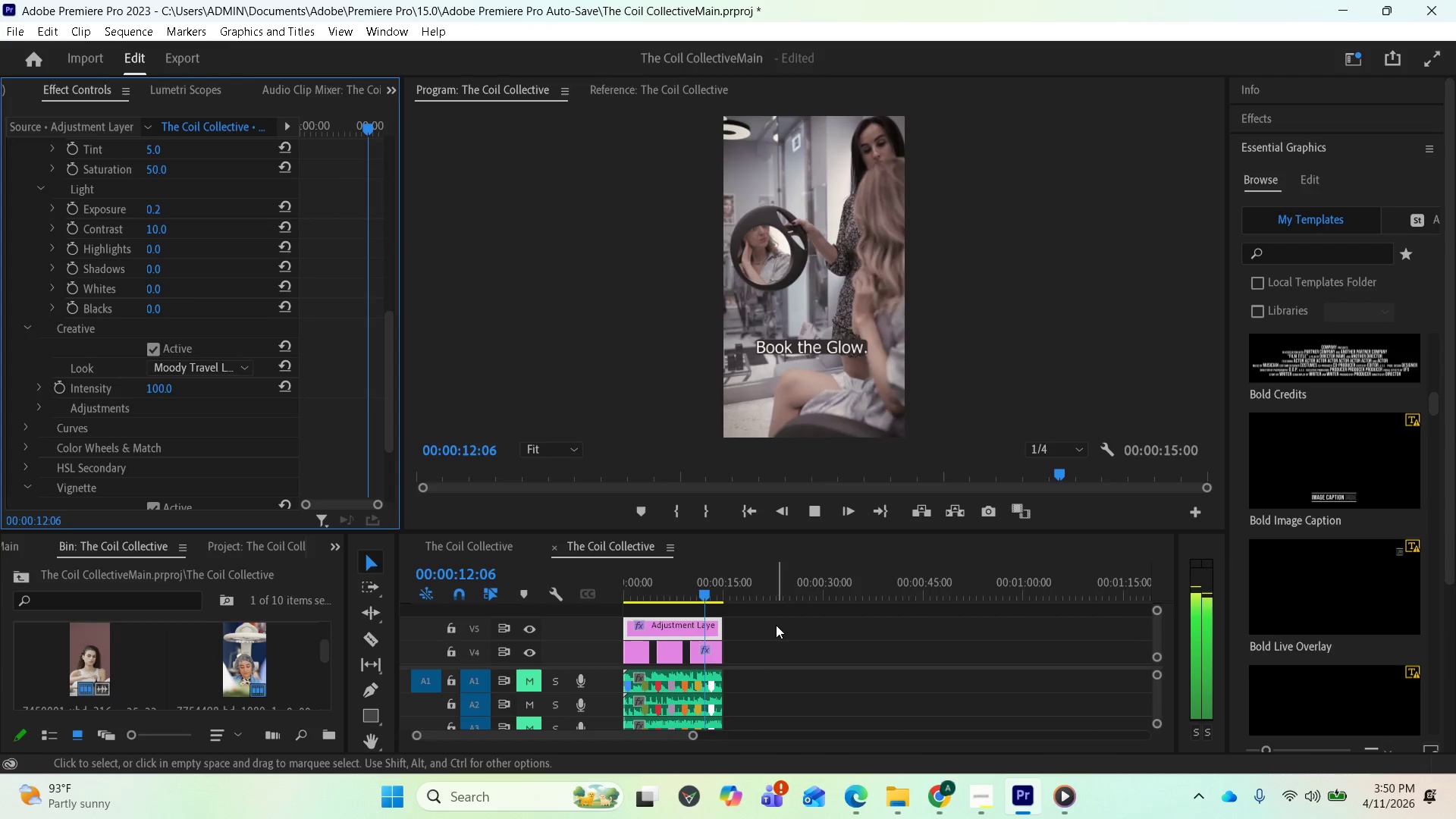 
left_click([745, 507])
 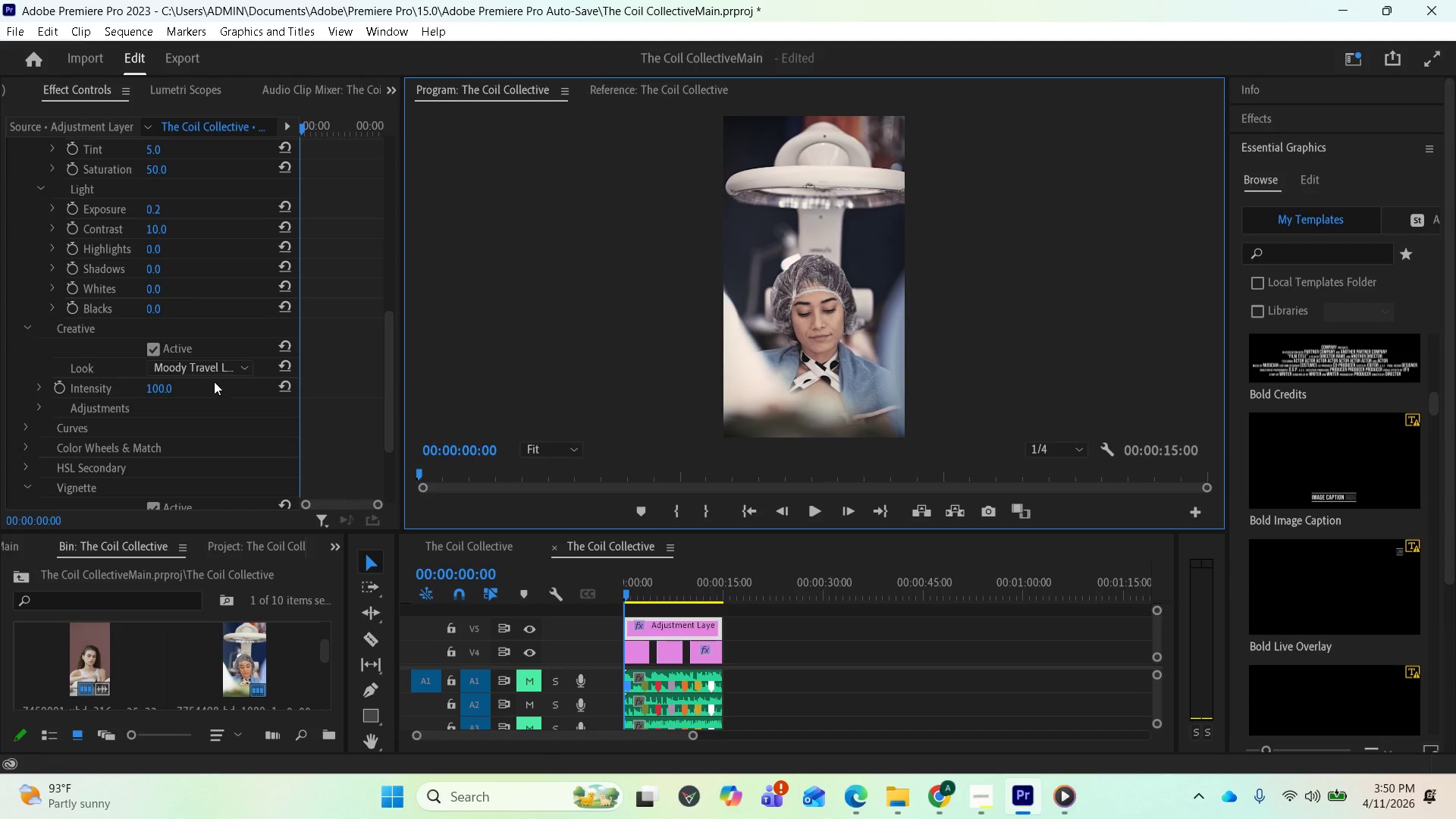 
left_click([212, 374])
 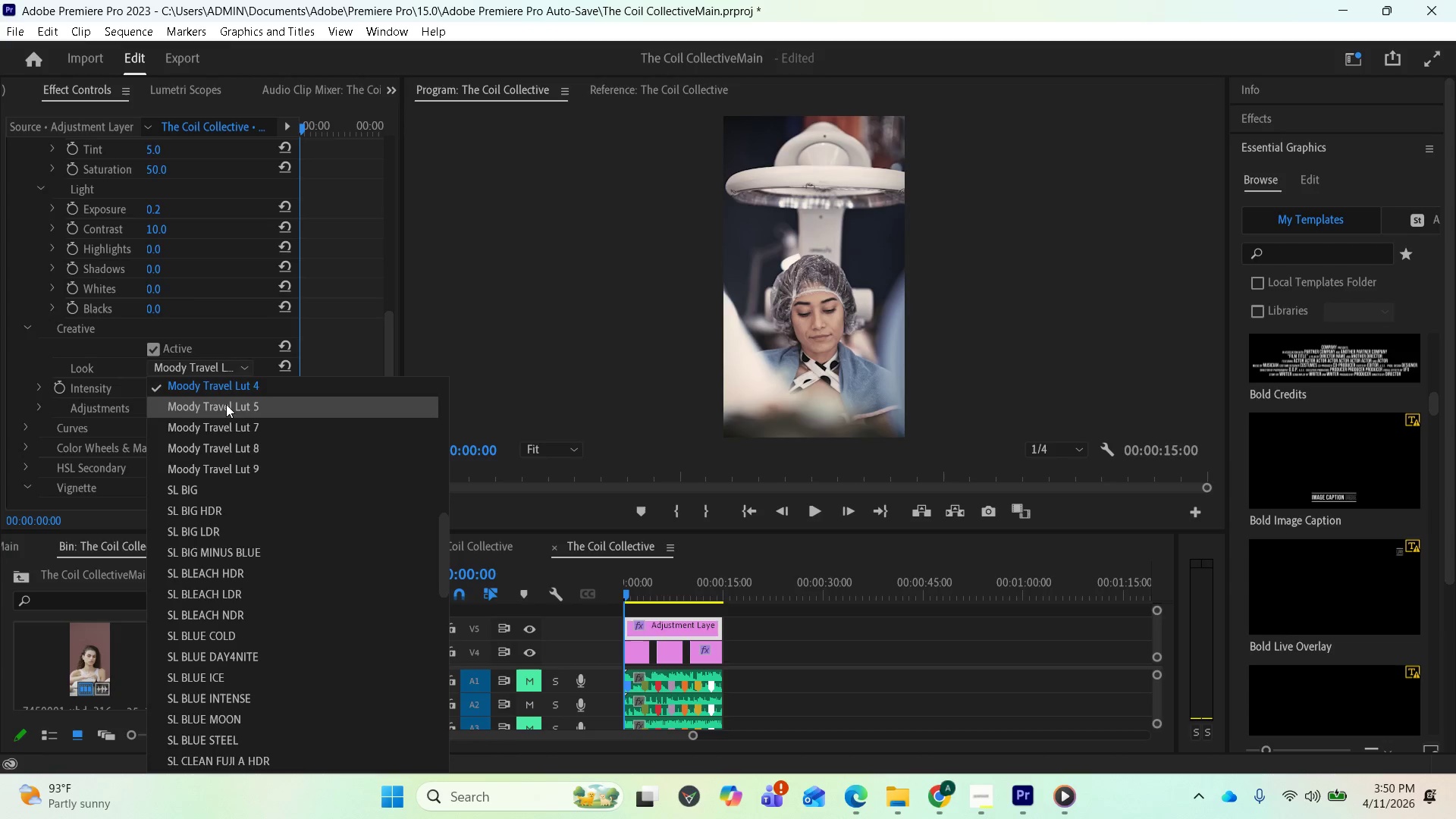 
left_click([226, 404])
 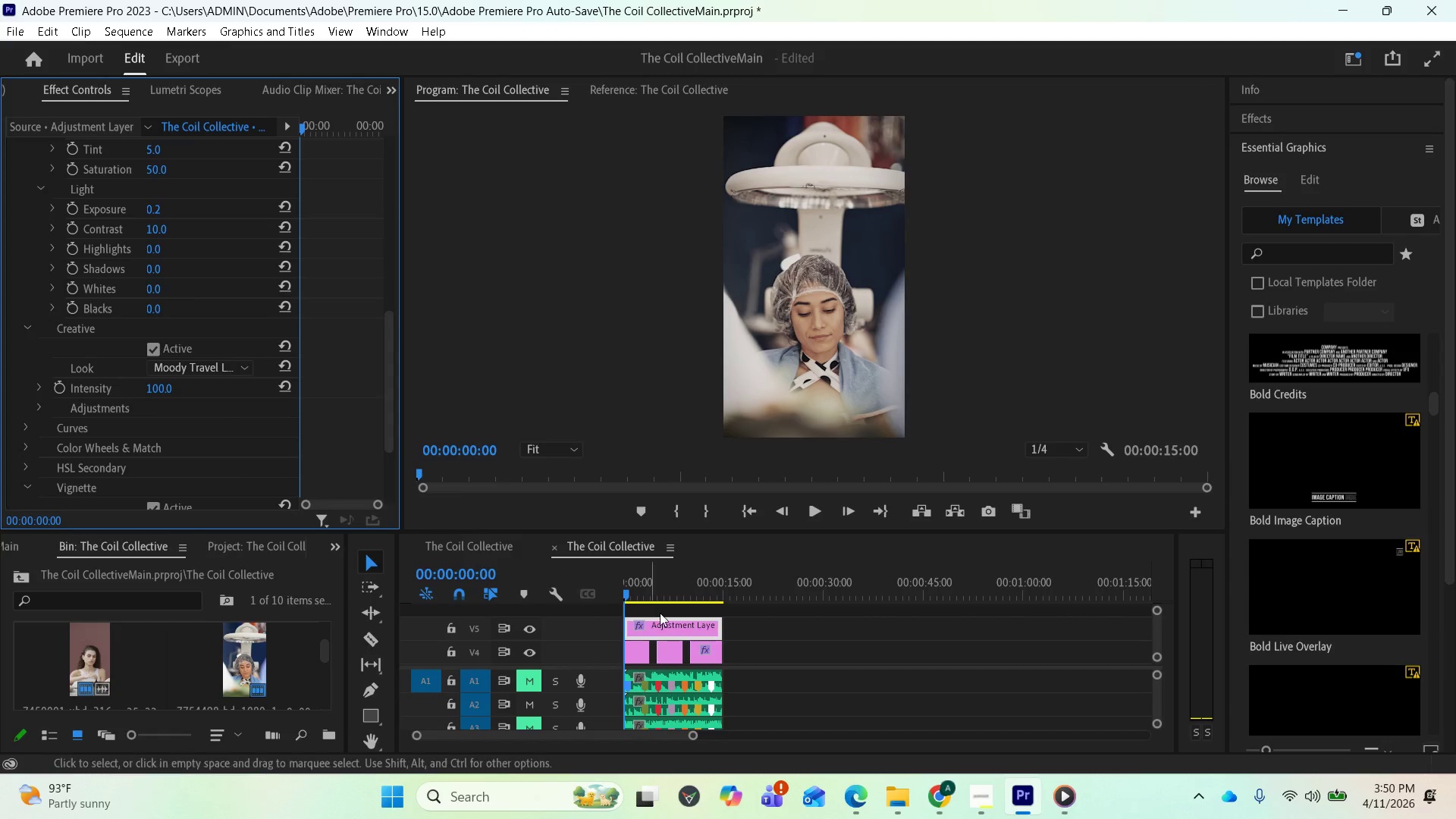 
key(Space)
 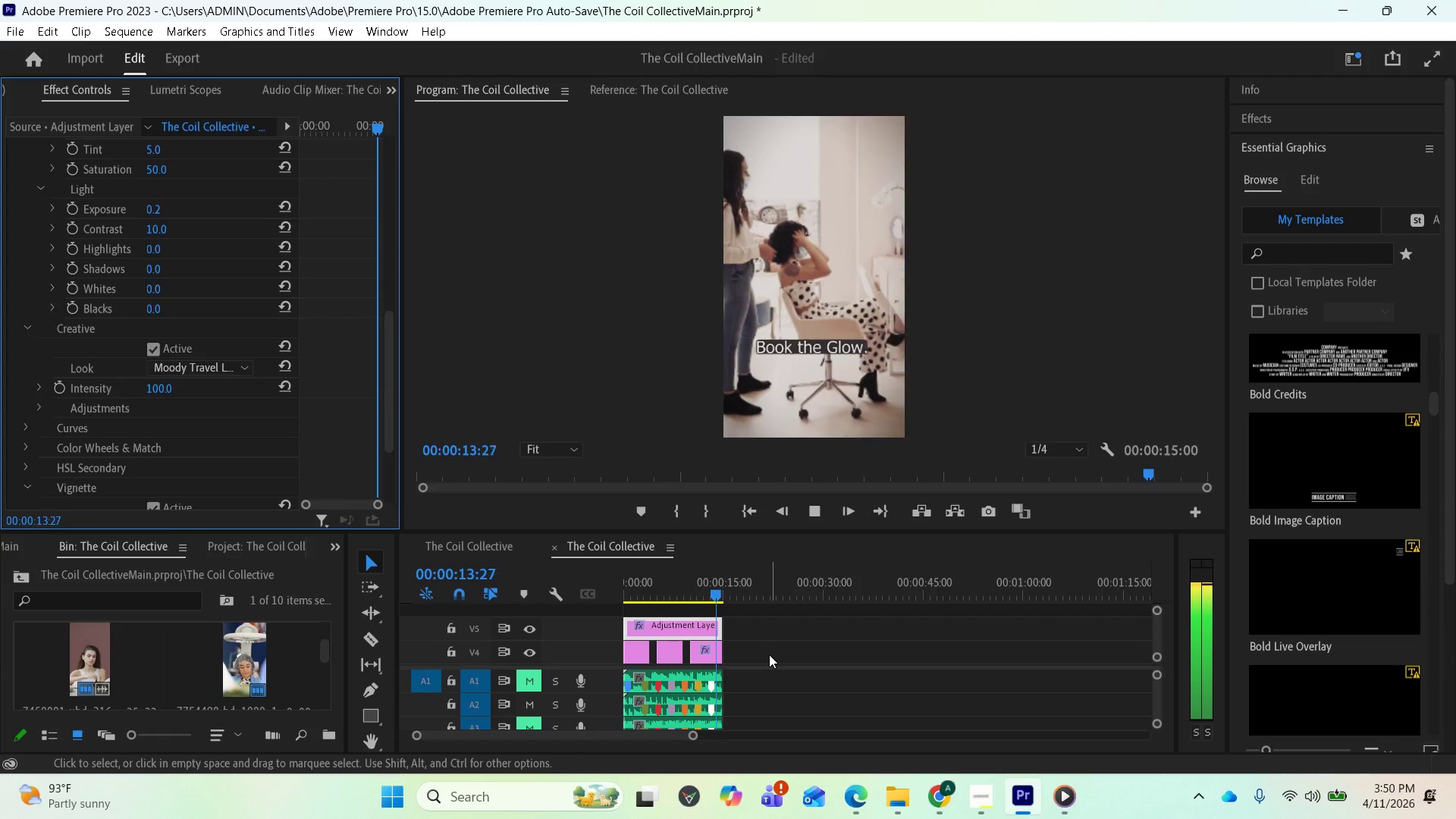 
wait(19.06)
 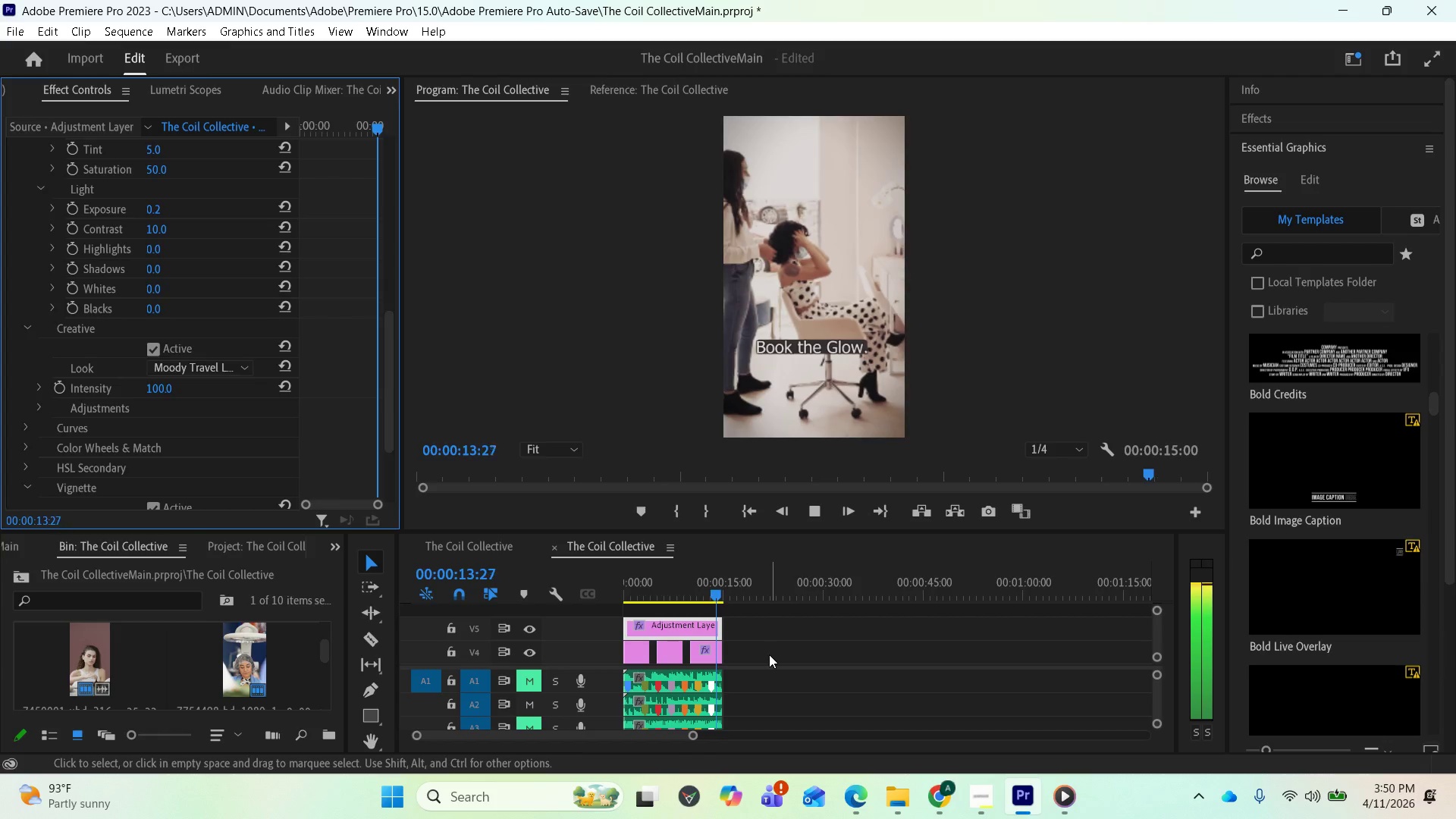 
left_click([199, 362])
 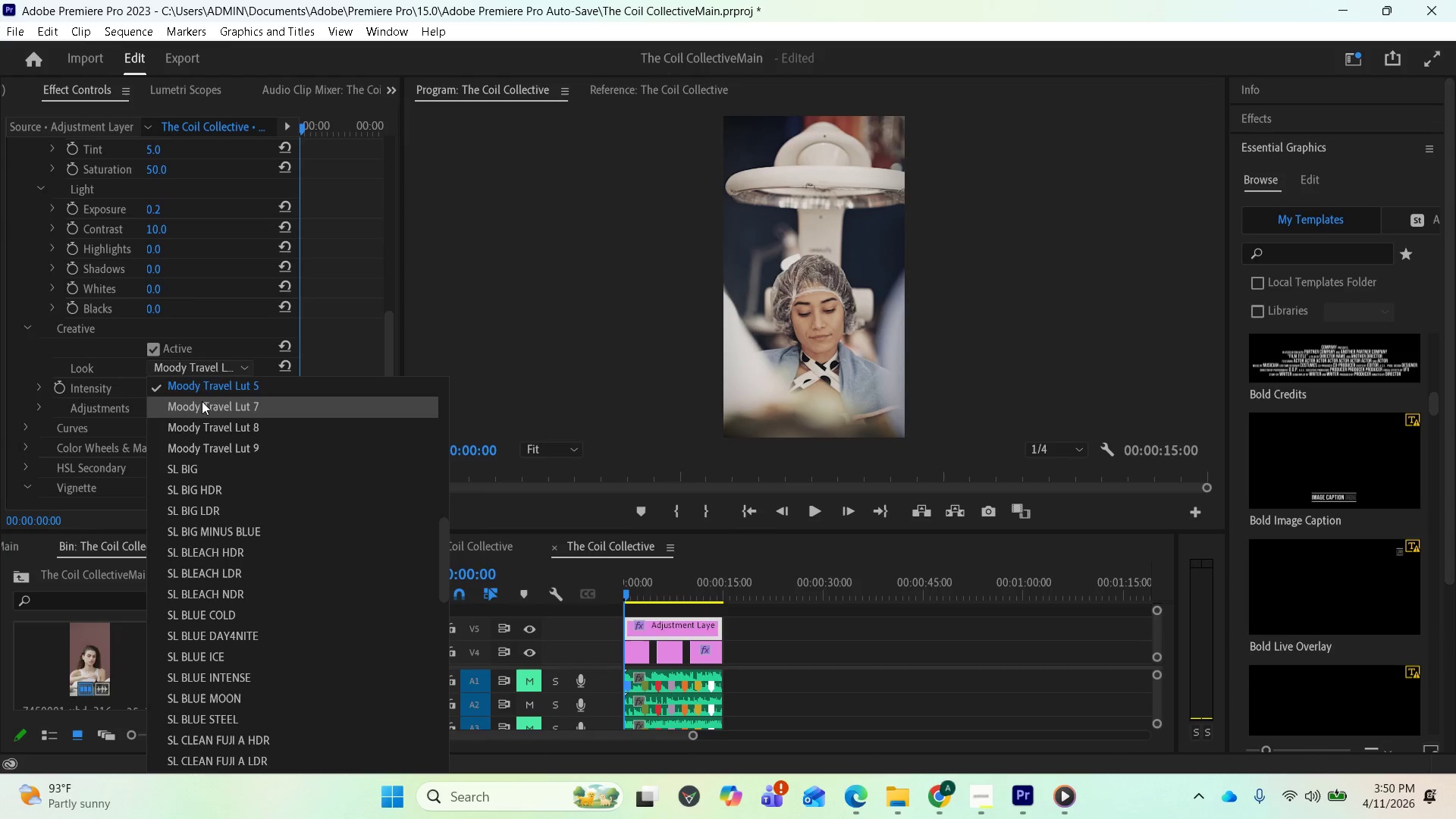 
left_click([202, 403])
 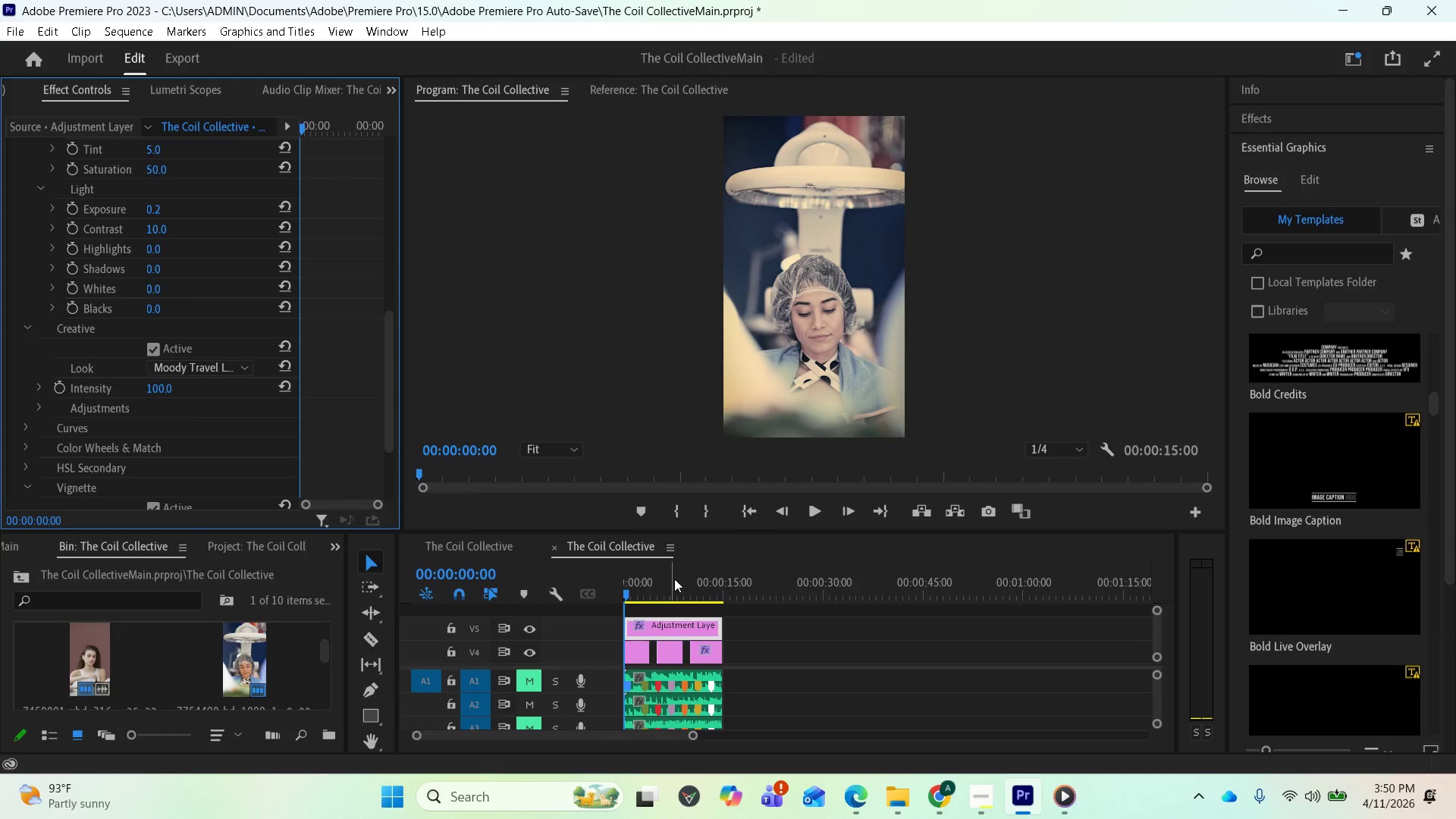 
key(Space)
 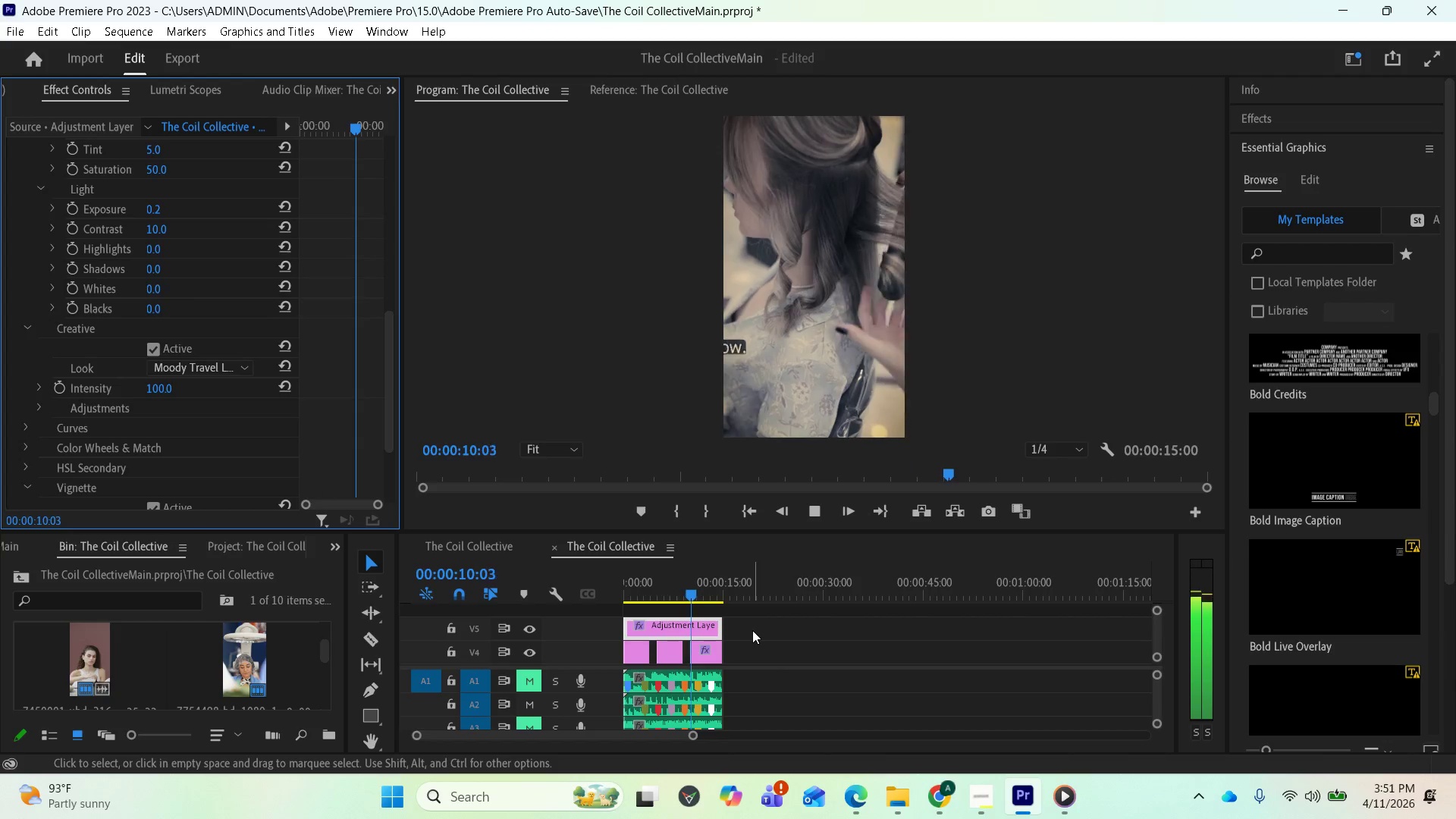 
wait(15.25)
 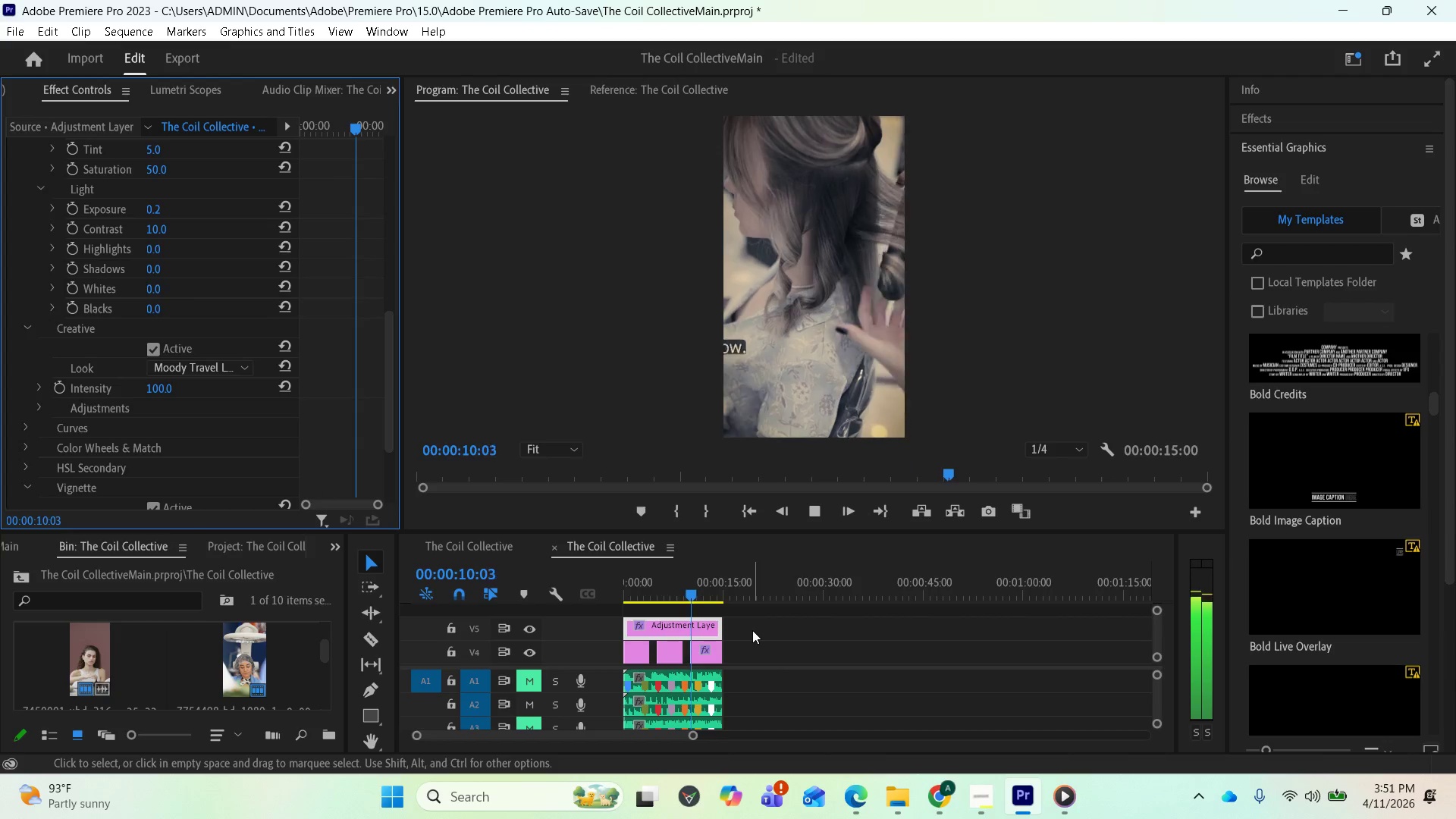 
key(Space)
 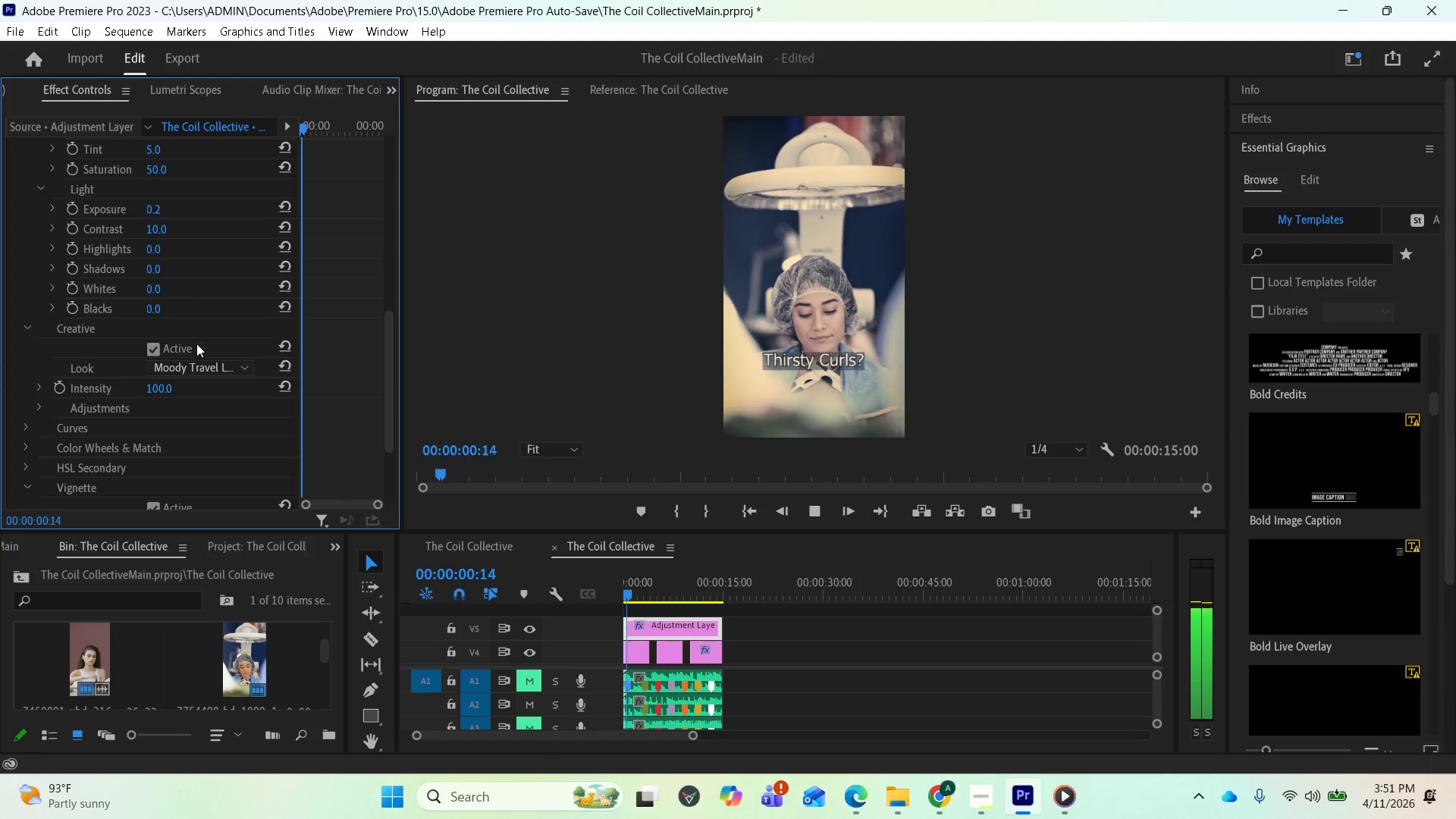 
key(Space)
 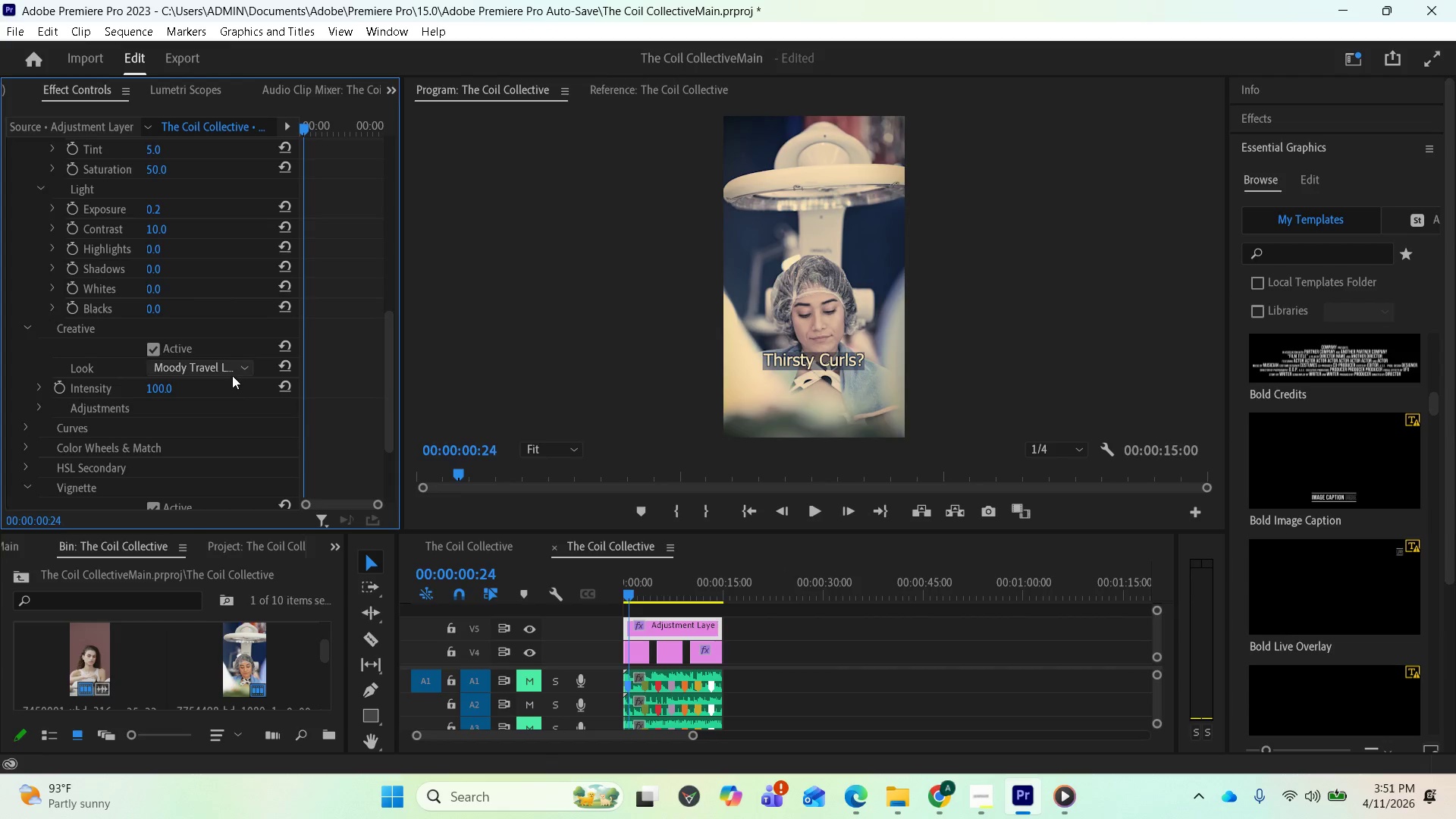 
left_click([229, 371])
 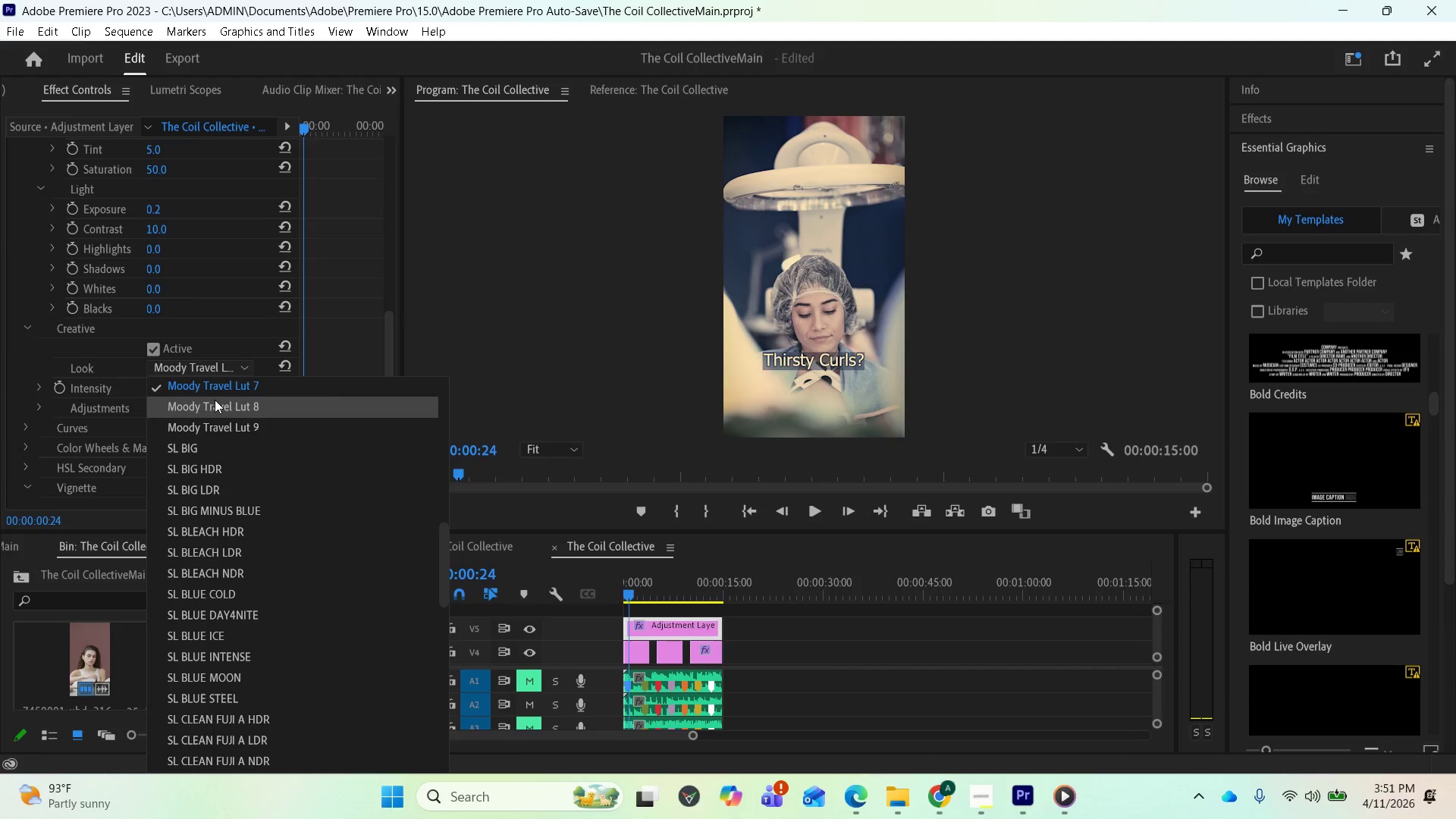 
left_click_drag(start_coordinate=[212, 405], to_coordinate=[211, 409])
 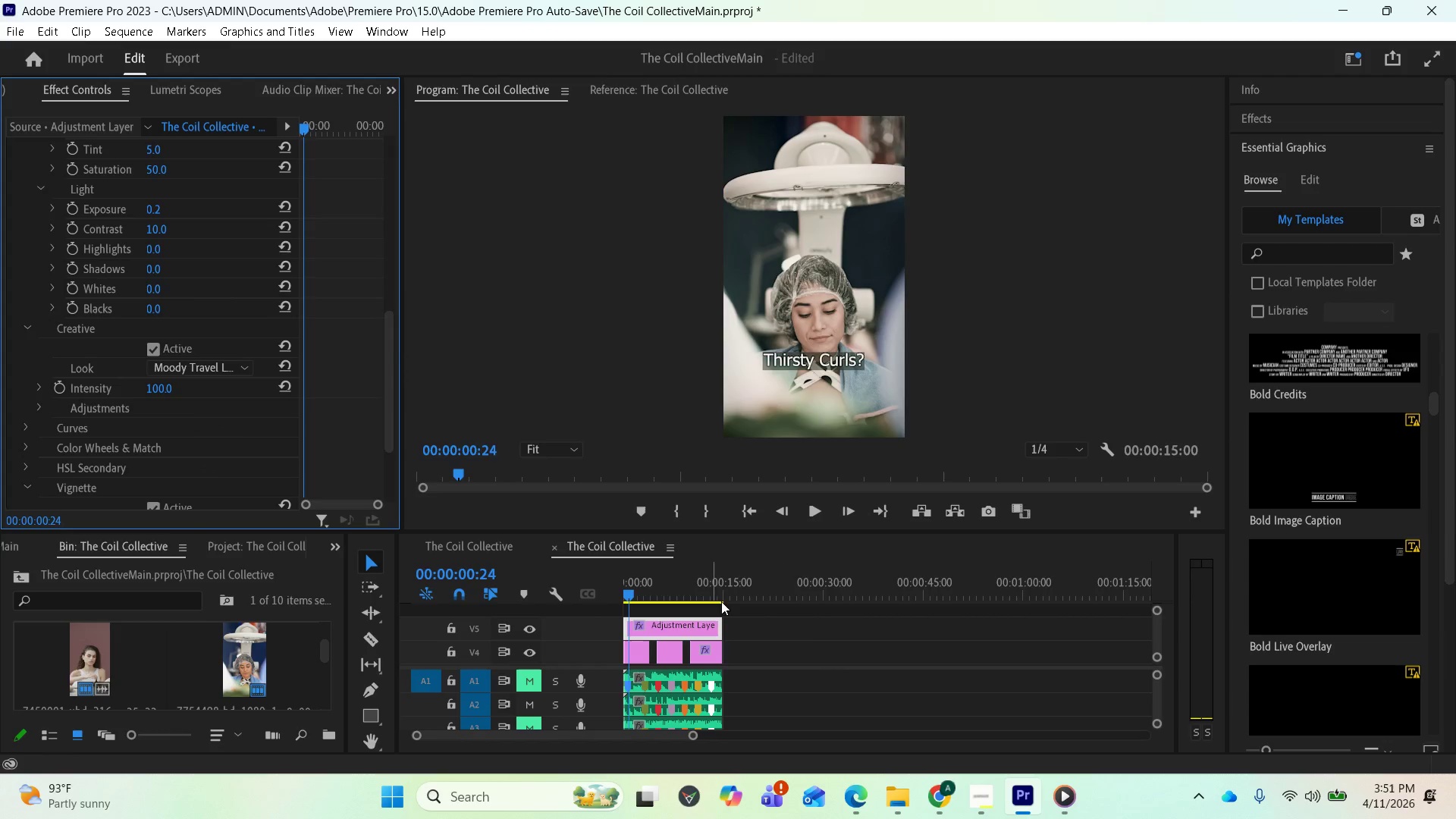 
key(Space)
 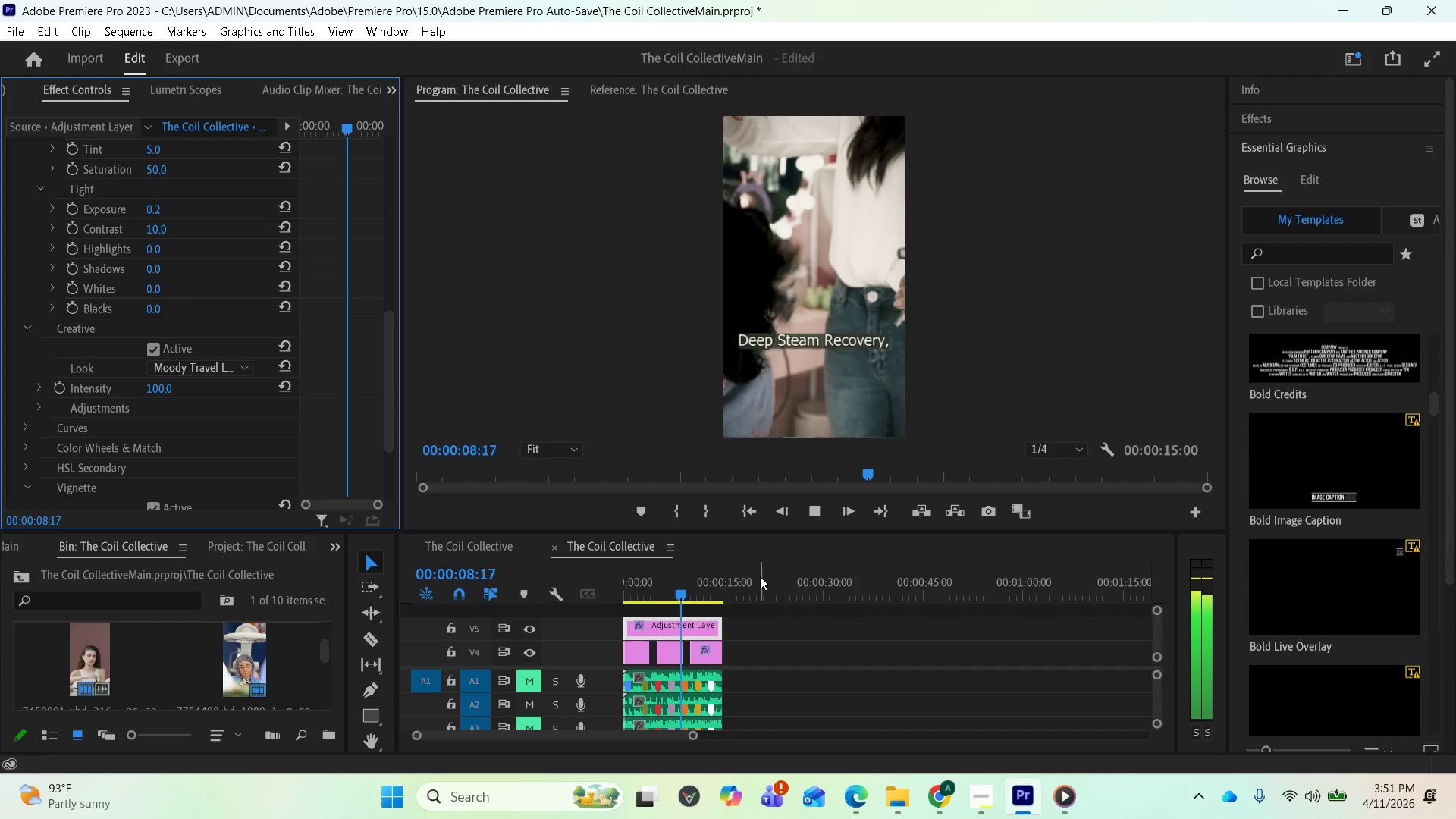 
wait(12.94)
 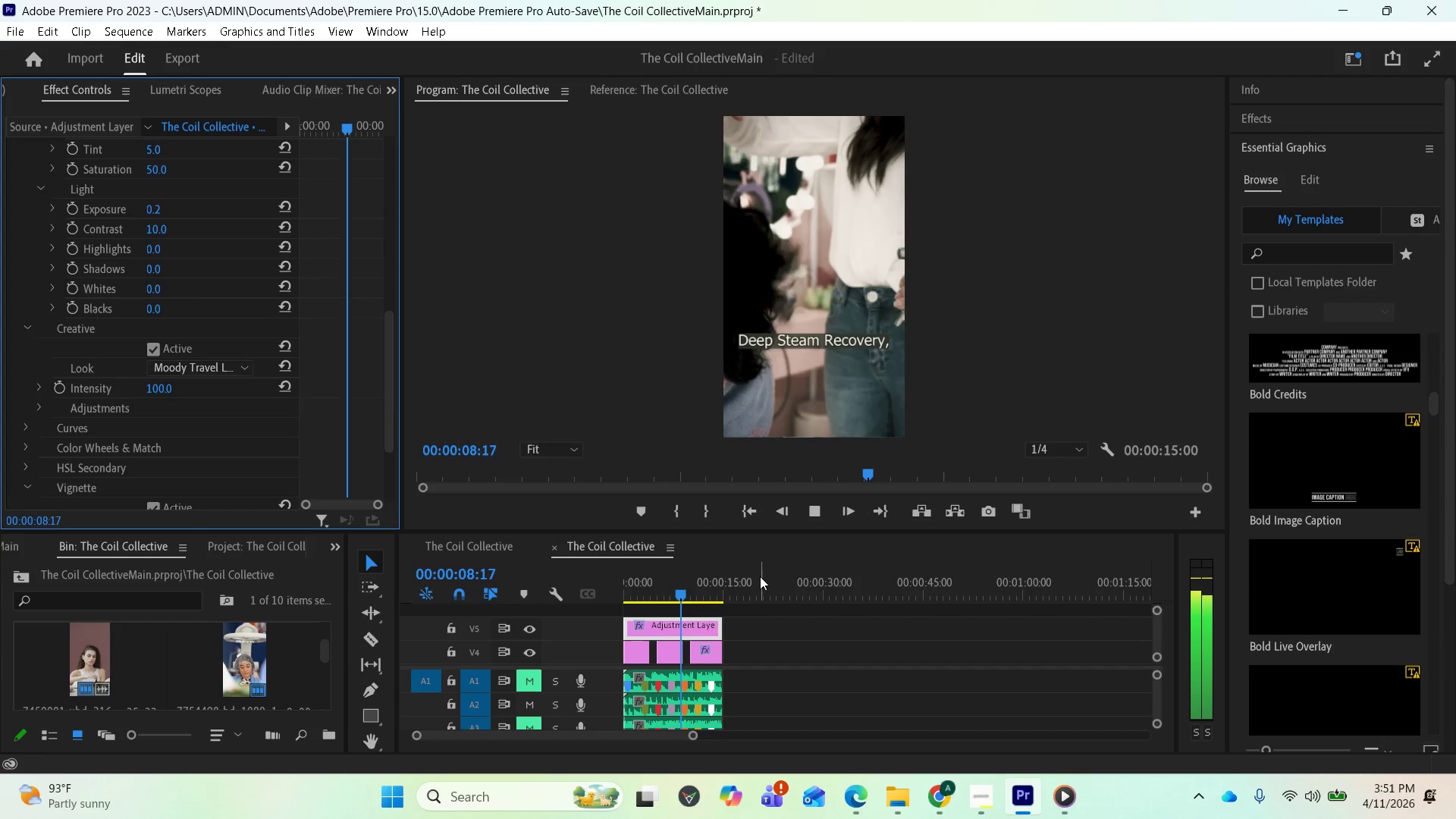 
key(Space)
 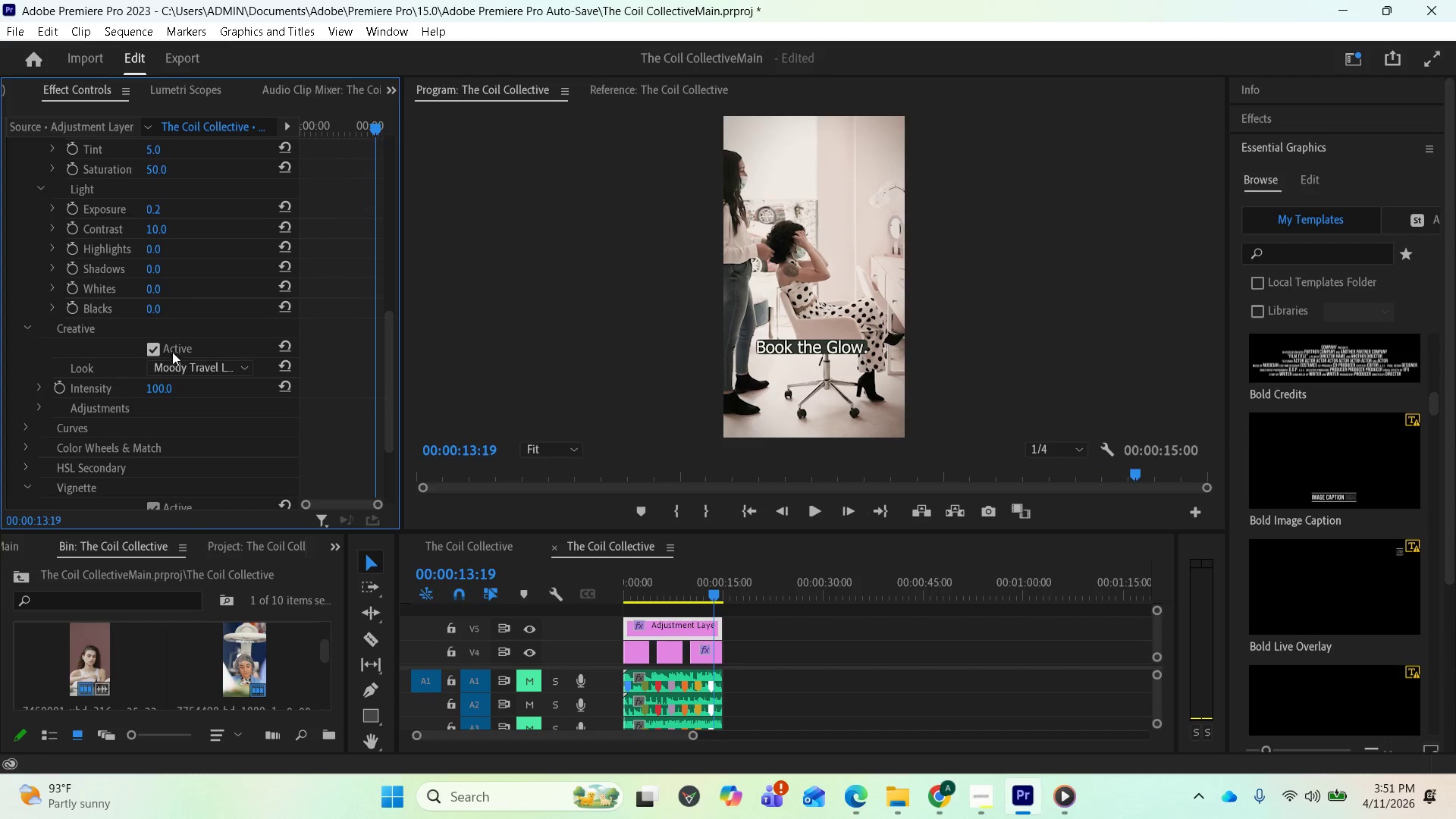 
left_click([171, 366])
 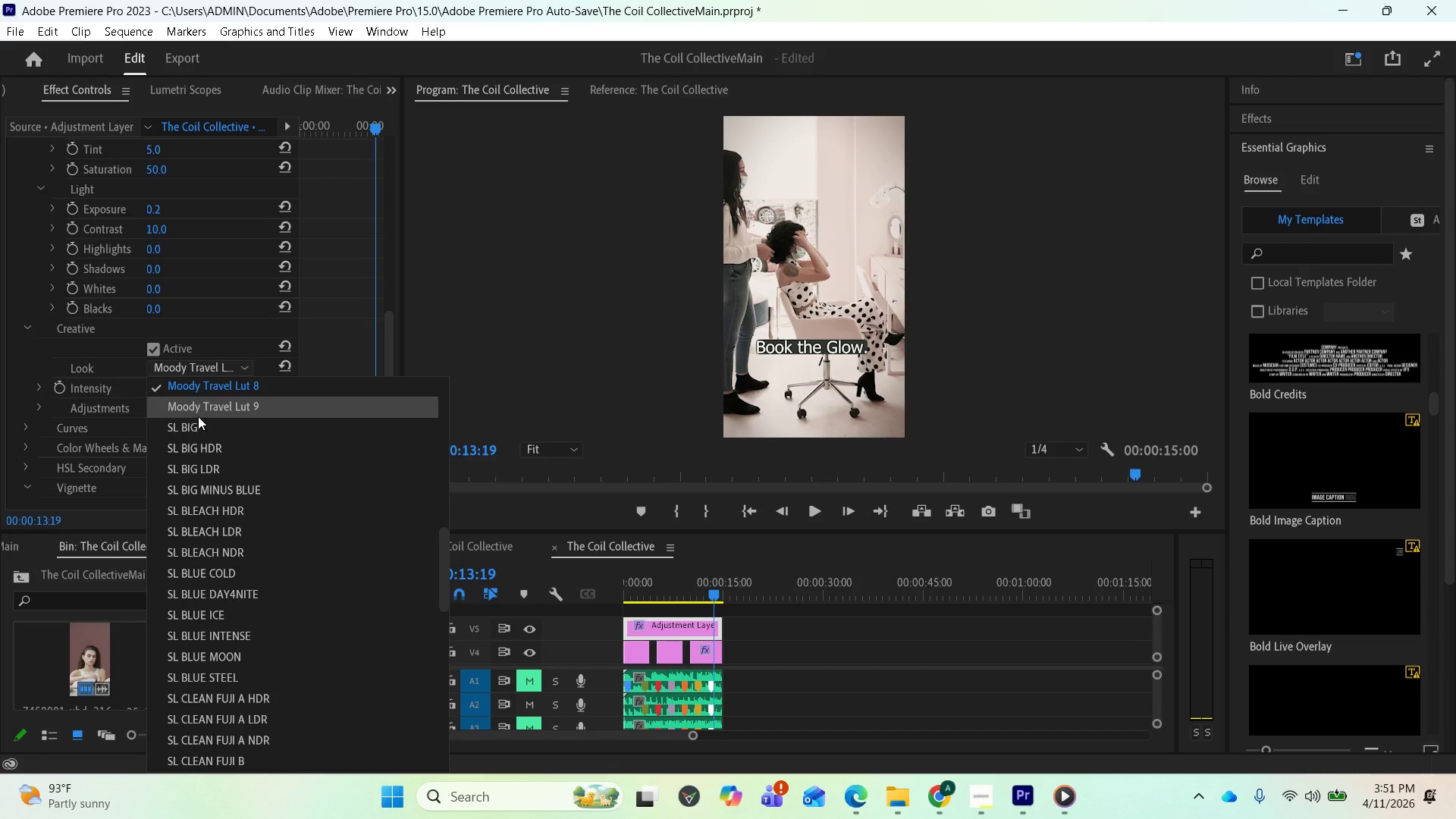 
left_click([198, 415])
 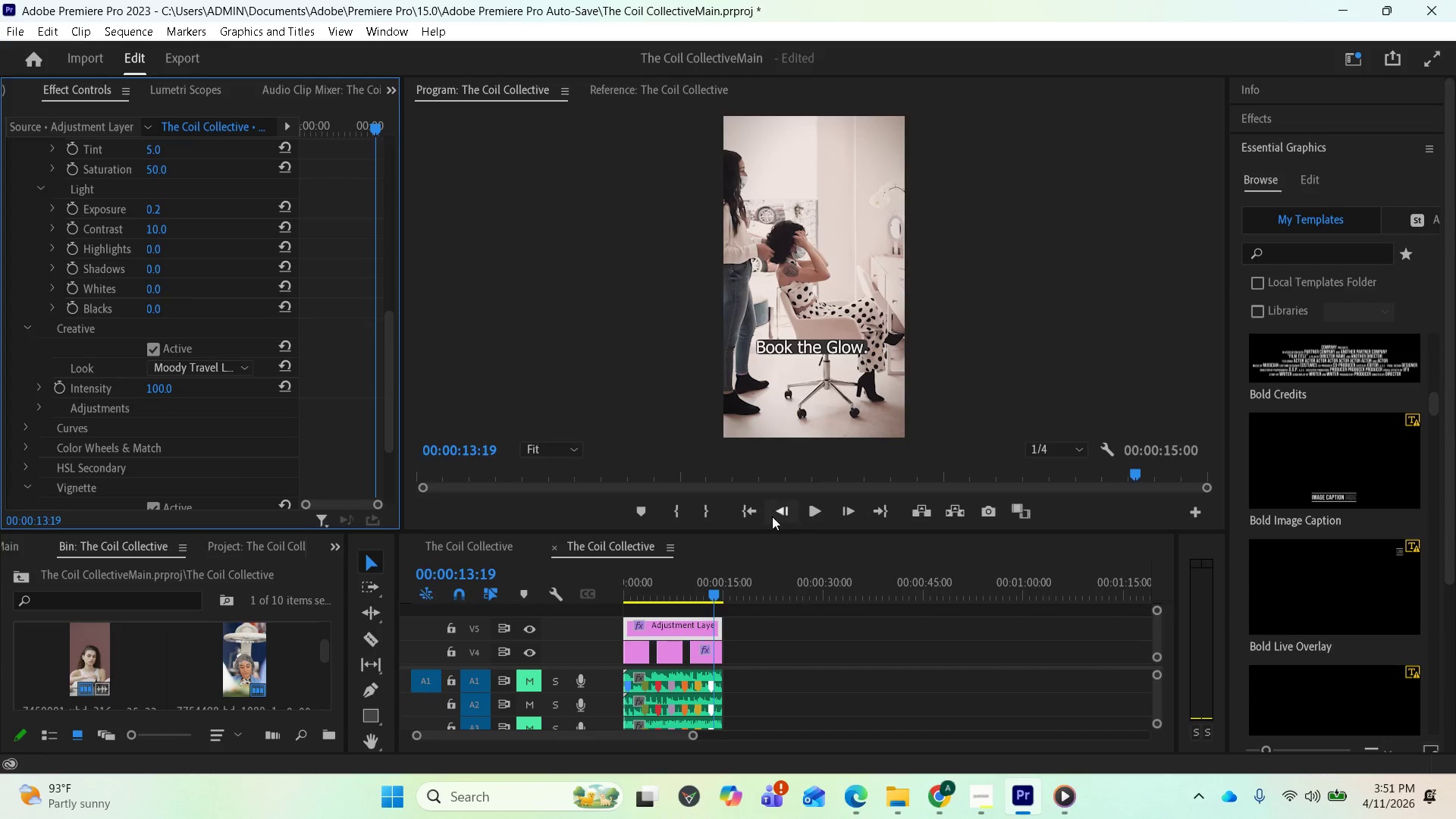 
left_click([752, 508])
 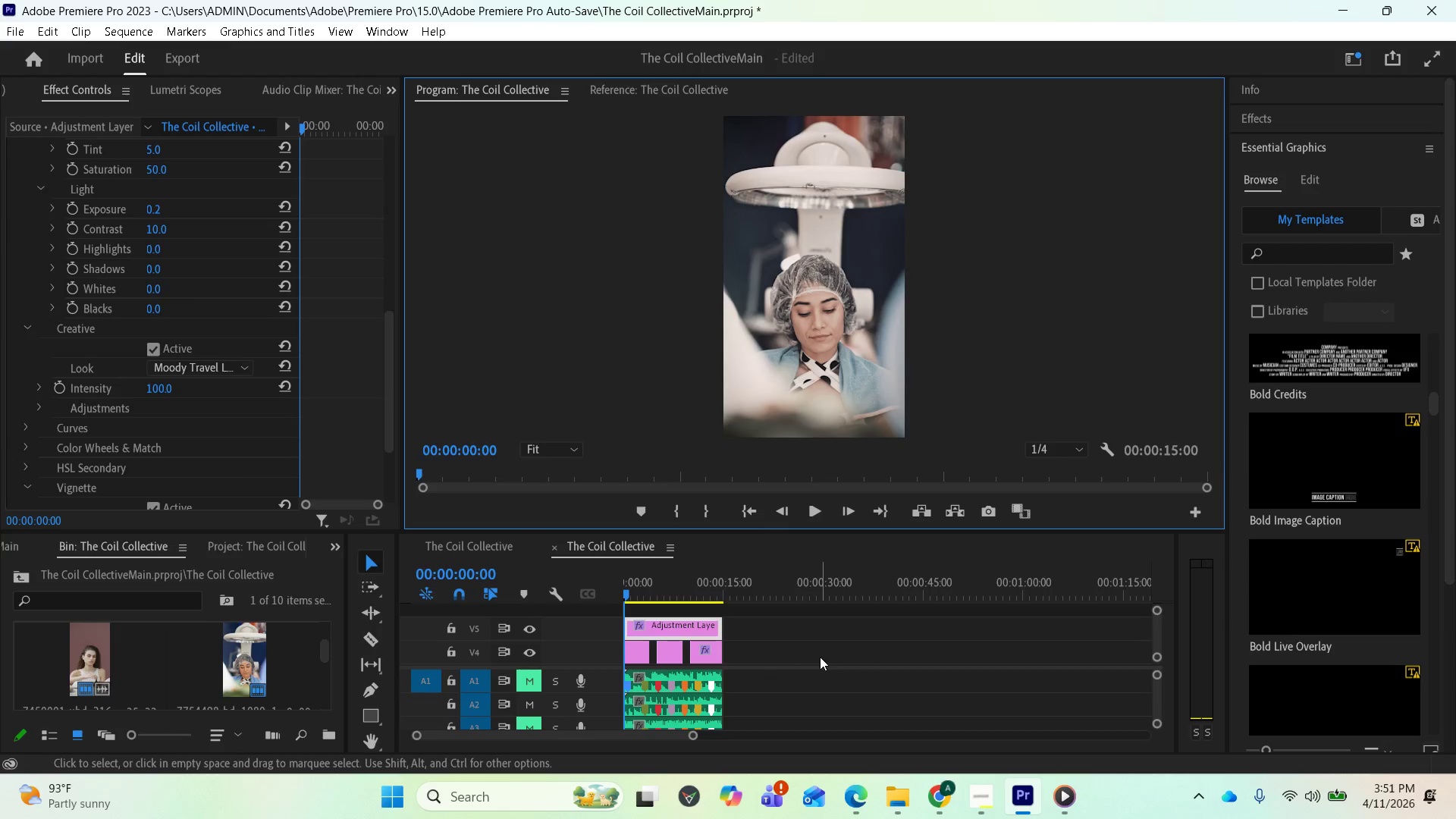 
key(Space)
 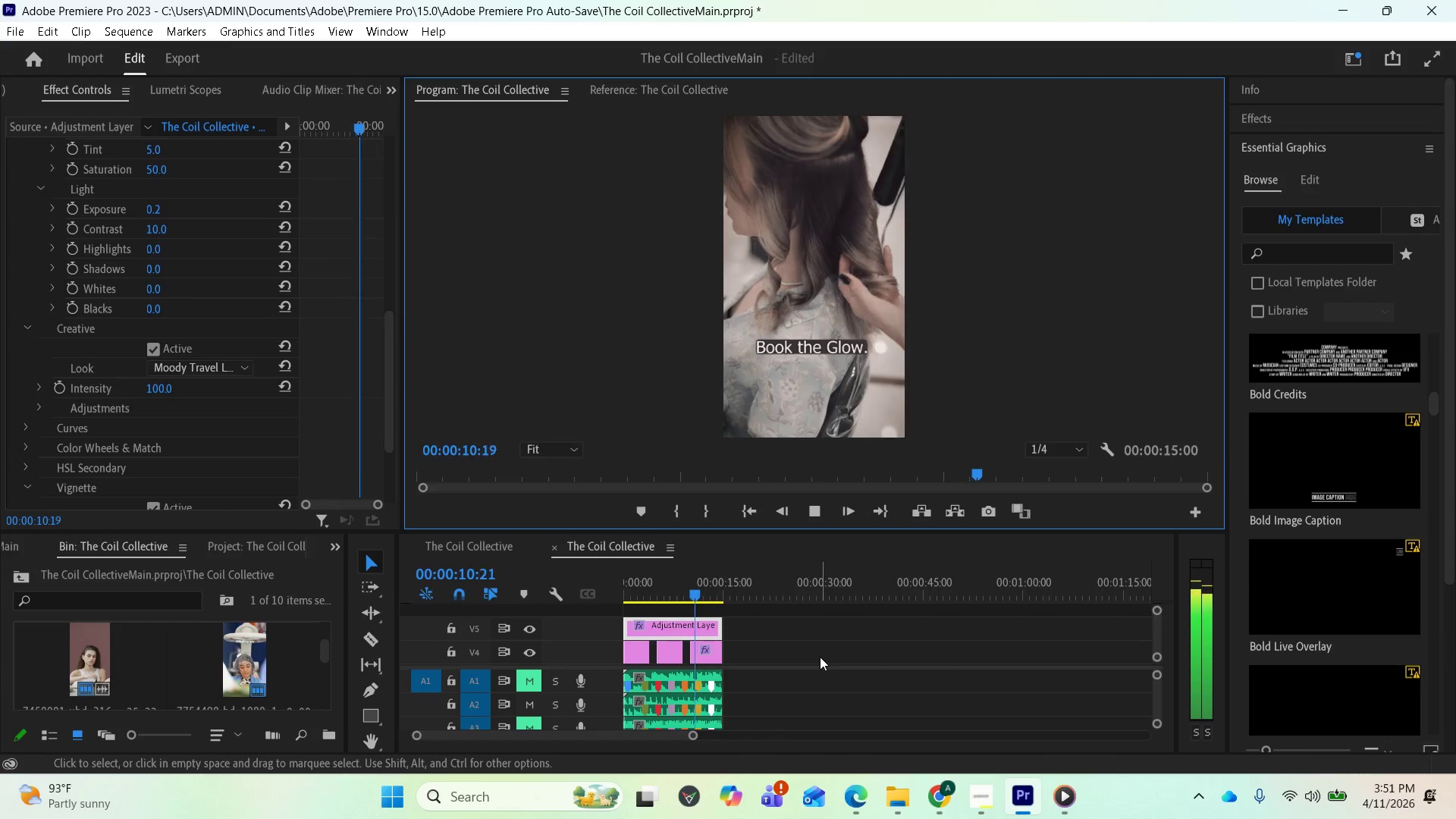 
wait(15.8)
 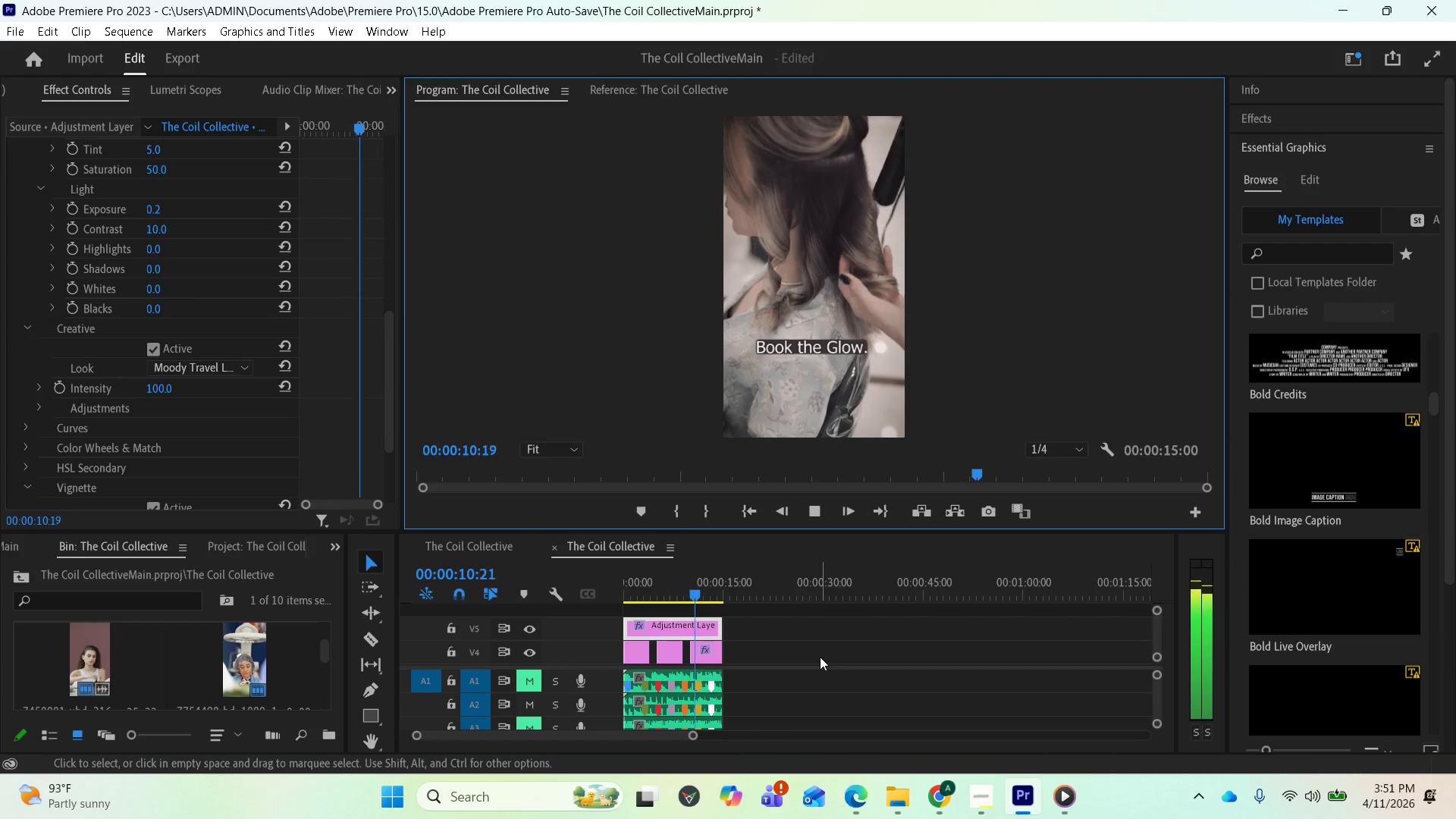 
key(Space)
 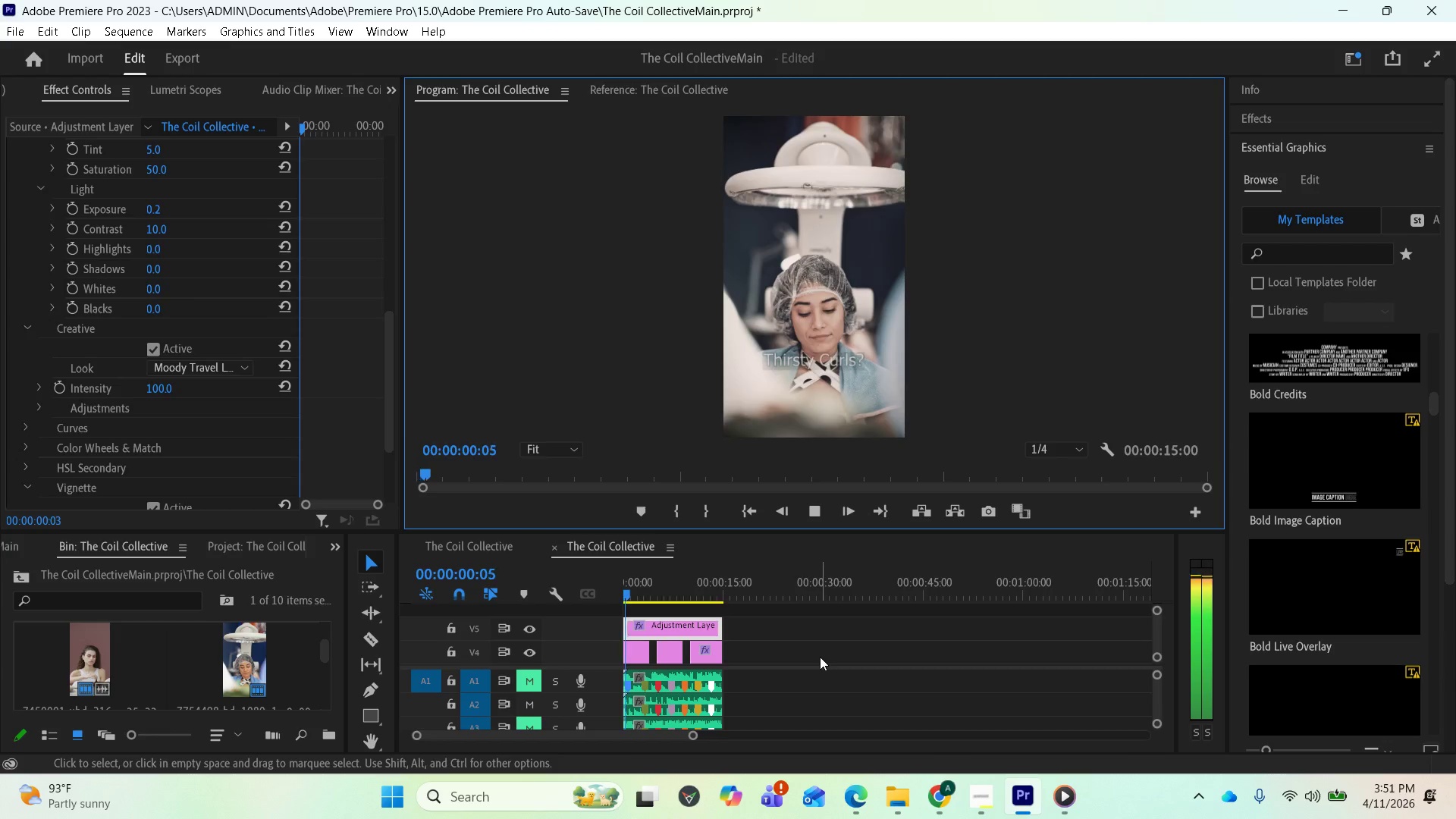 
key(Space)
 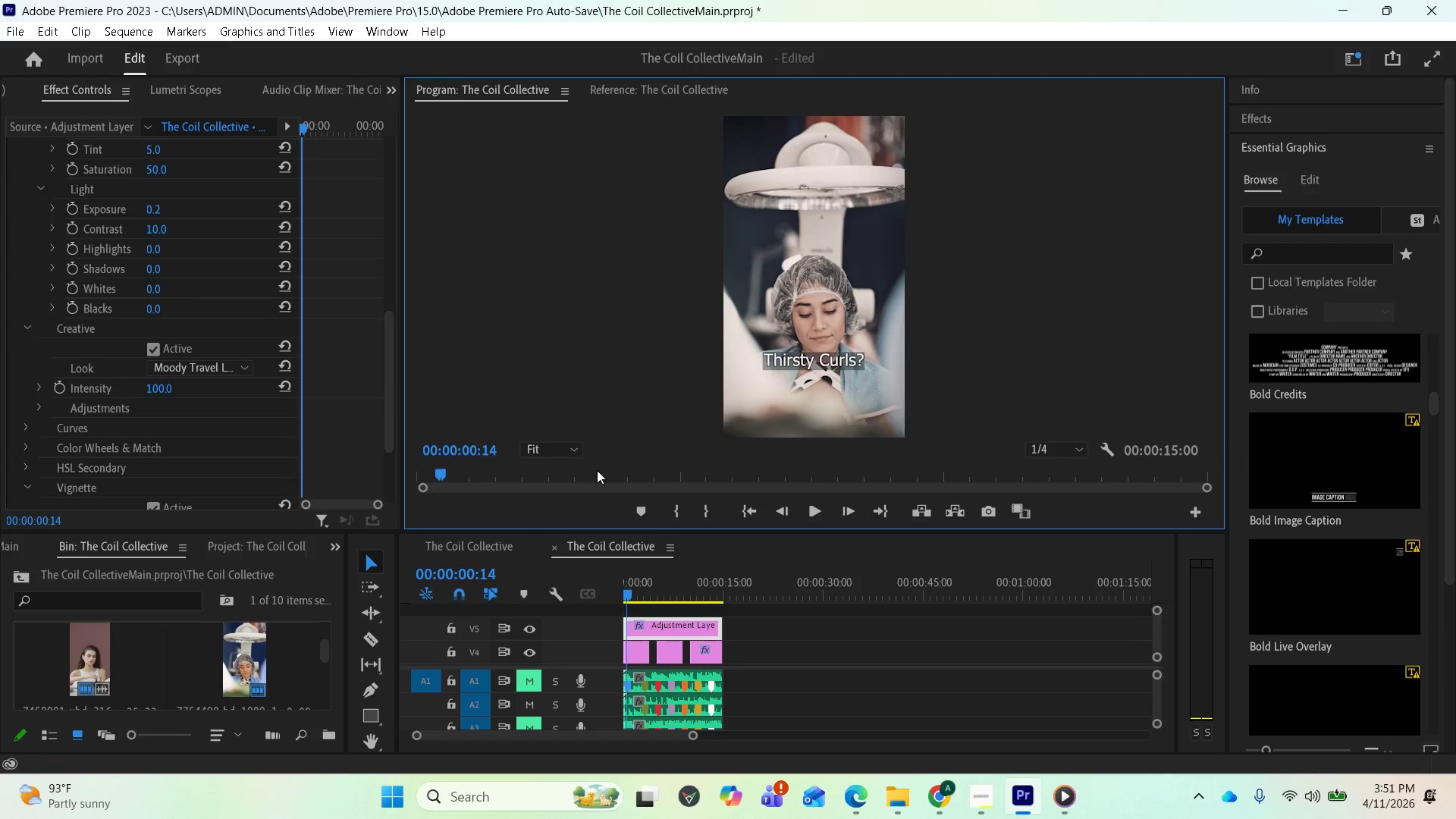 
key(Space)
 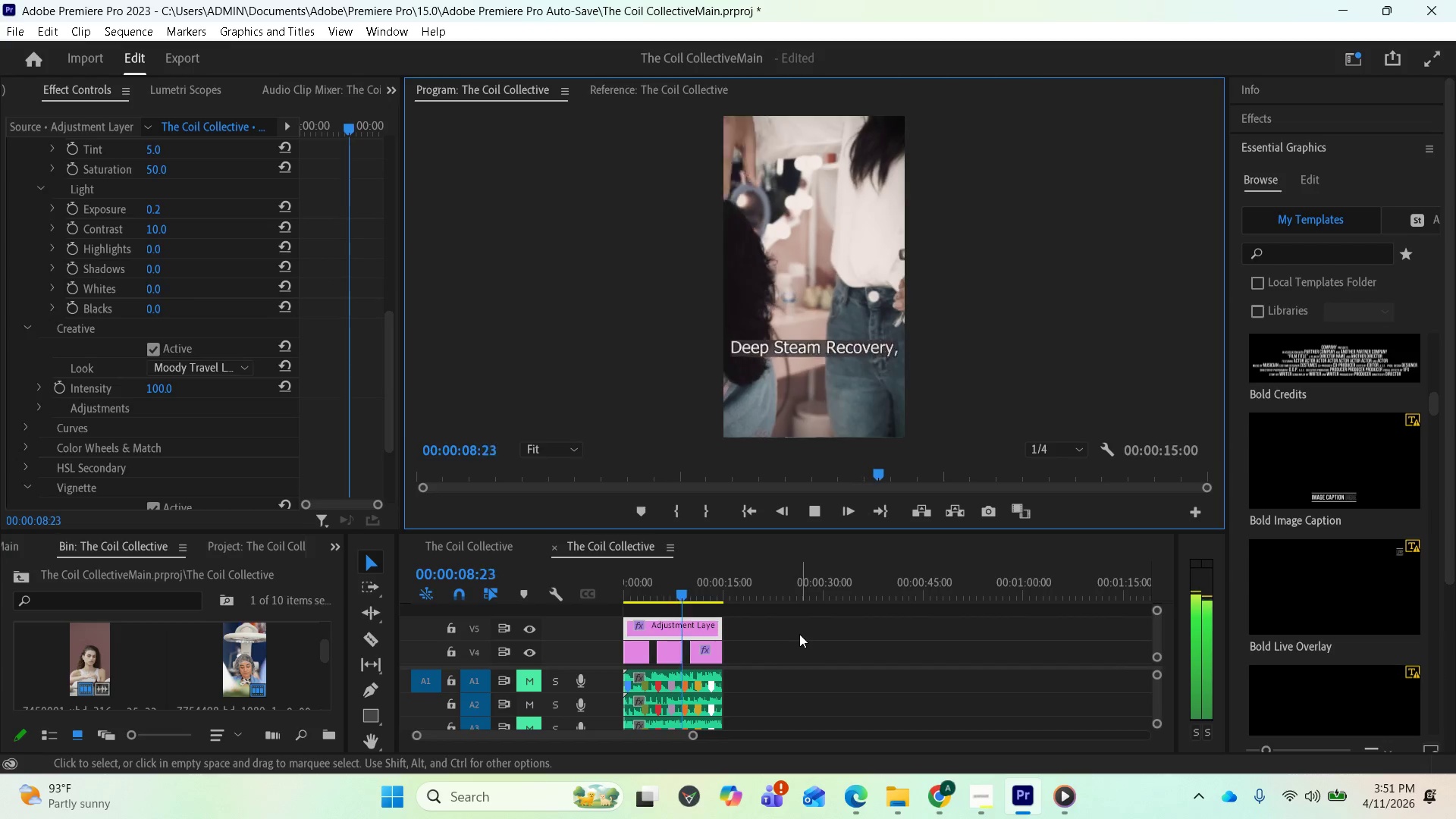 
wait(13.47)
 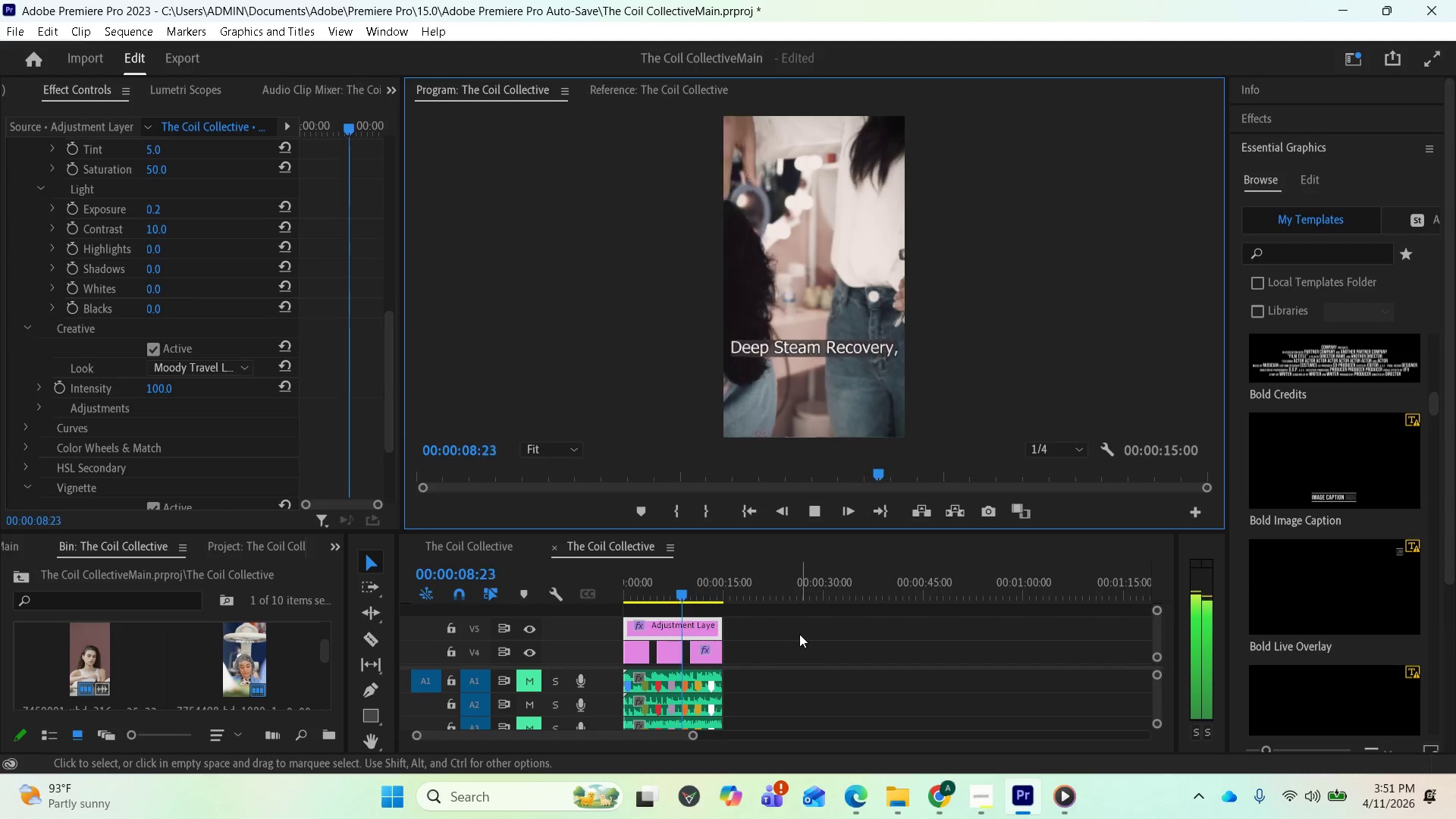 
key(Space)
 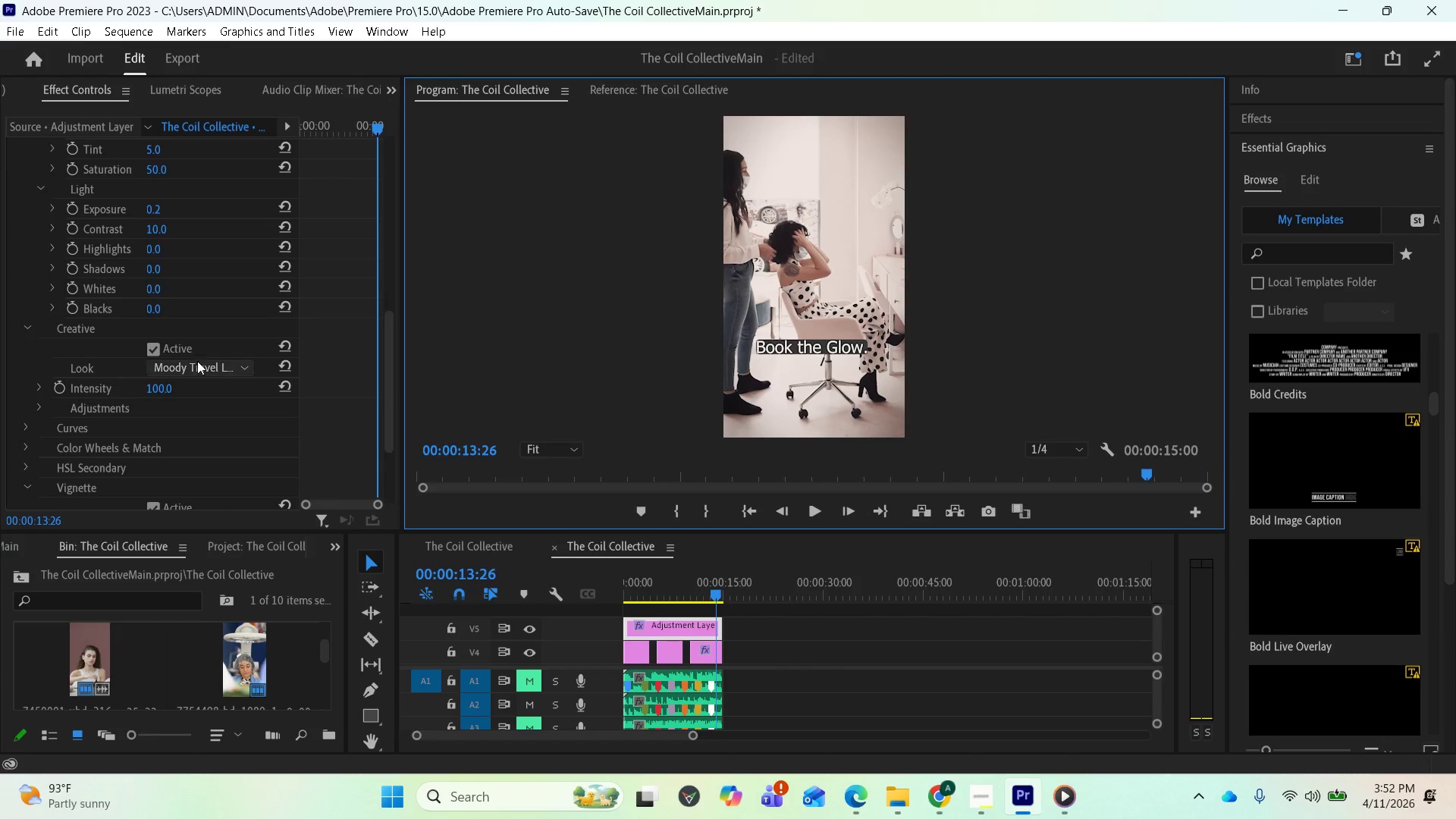 
left_click_drag(start_coordinate=[196, 363], to_coordinate=[194, 369])
 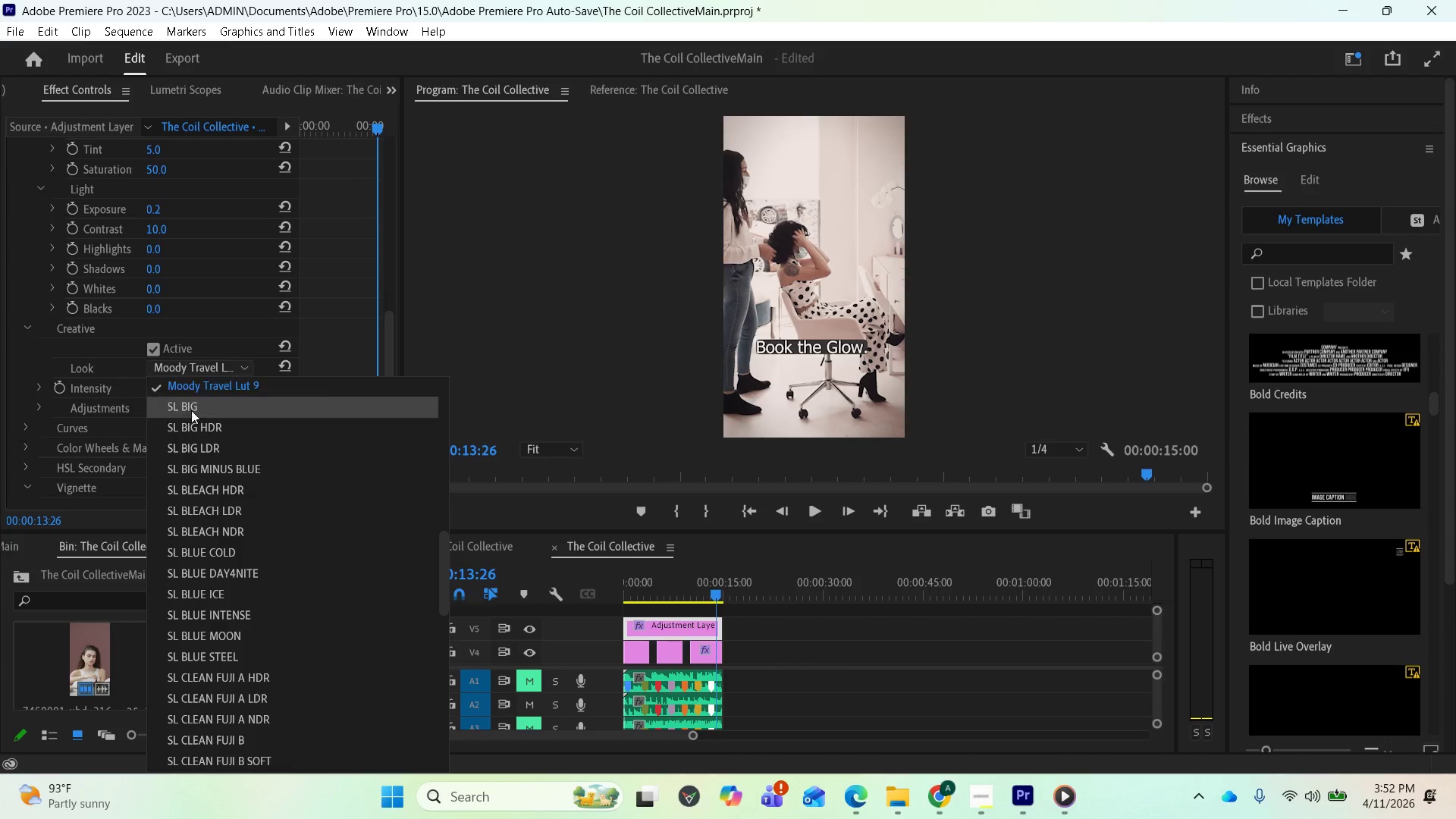 
scroll: coordinate [191, 419], scroll_direction: up, amount: 1.0
 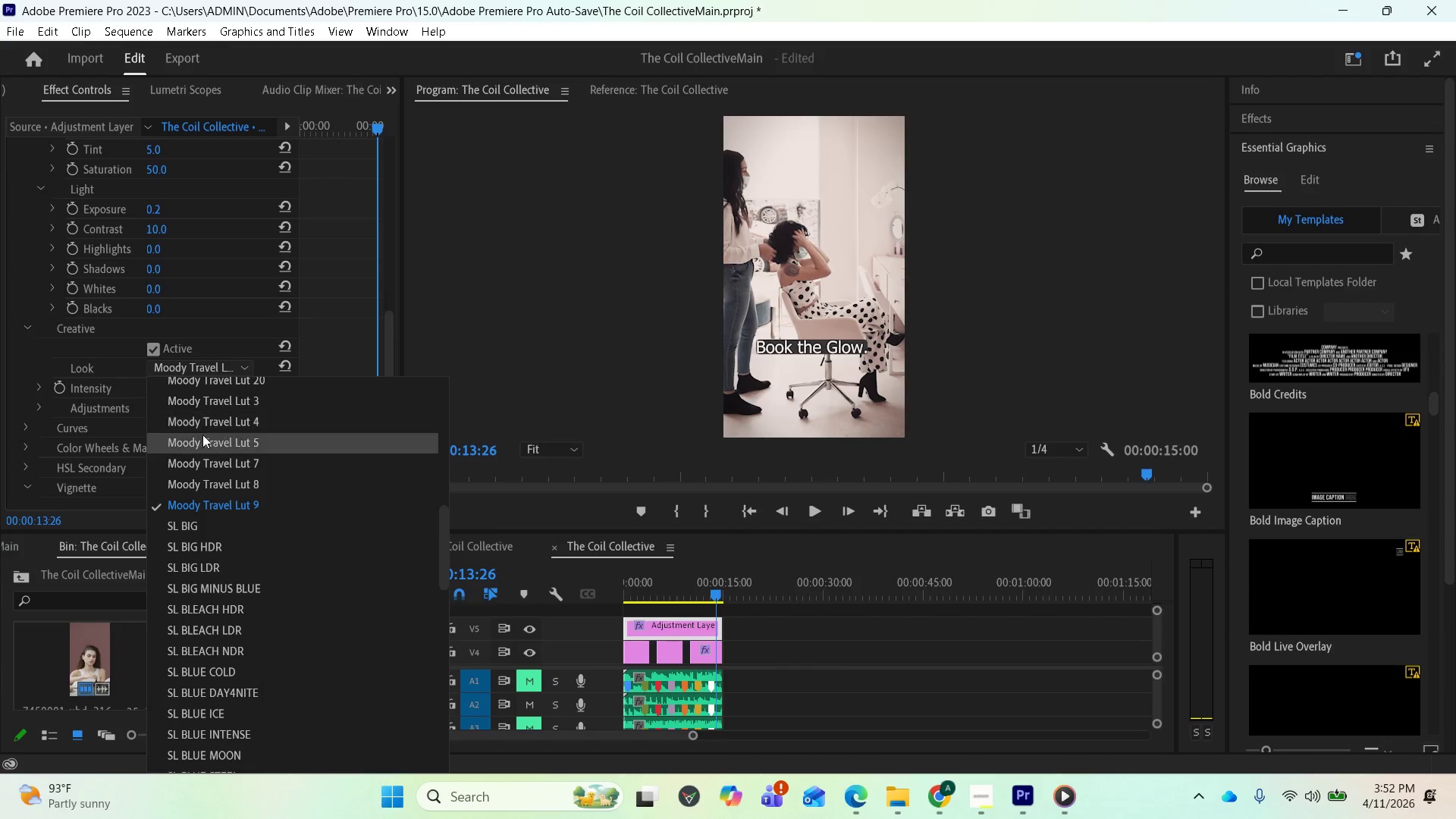 
left_click([203, 438])
 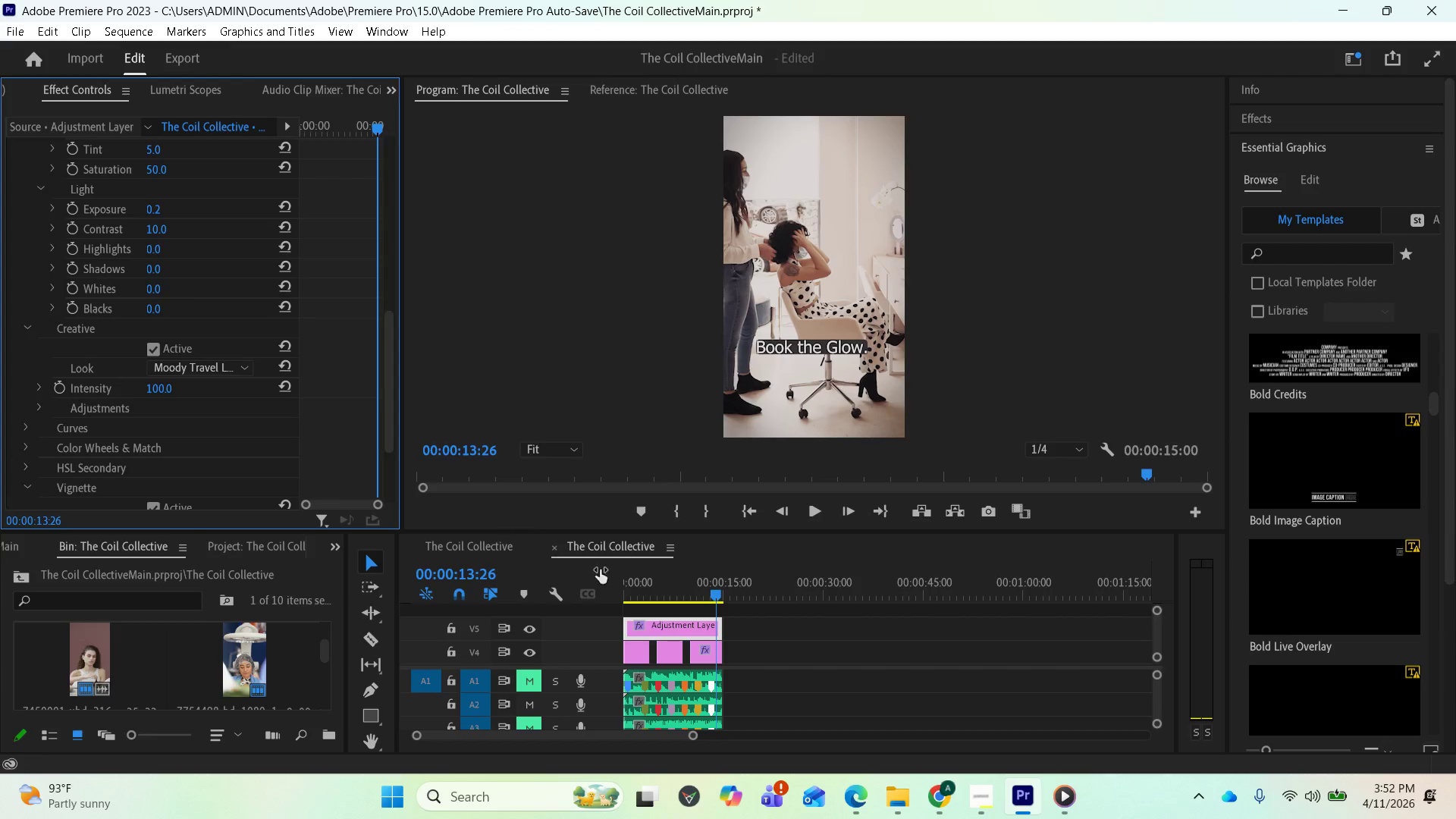 
key(Space)
 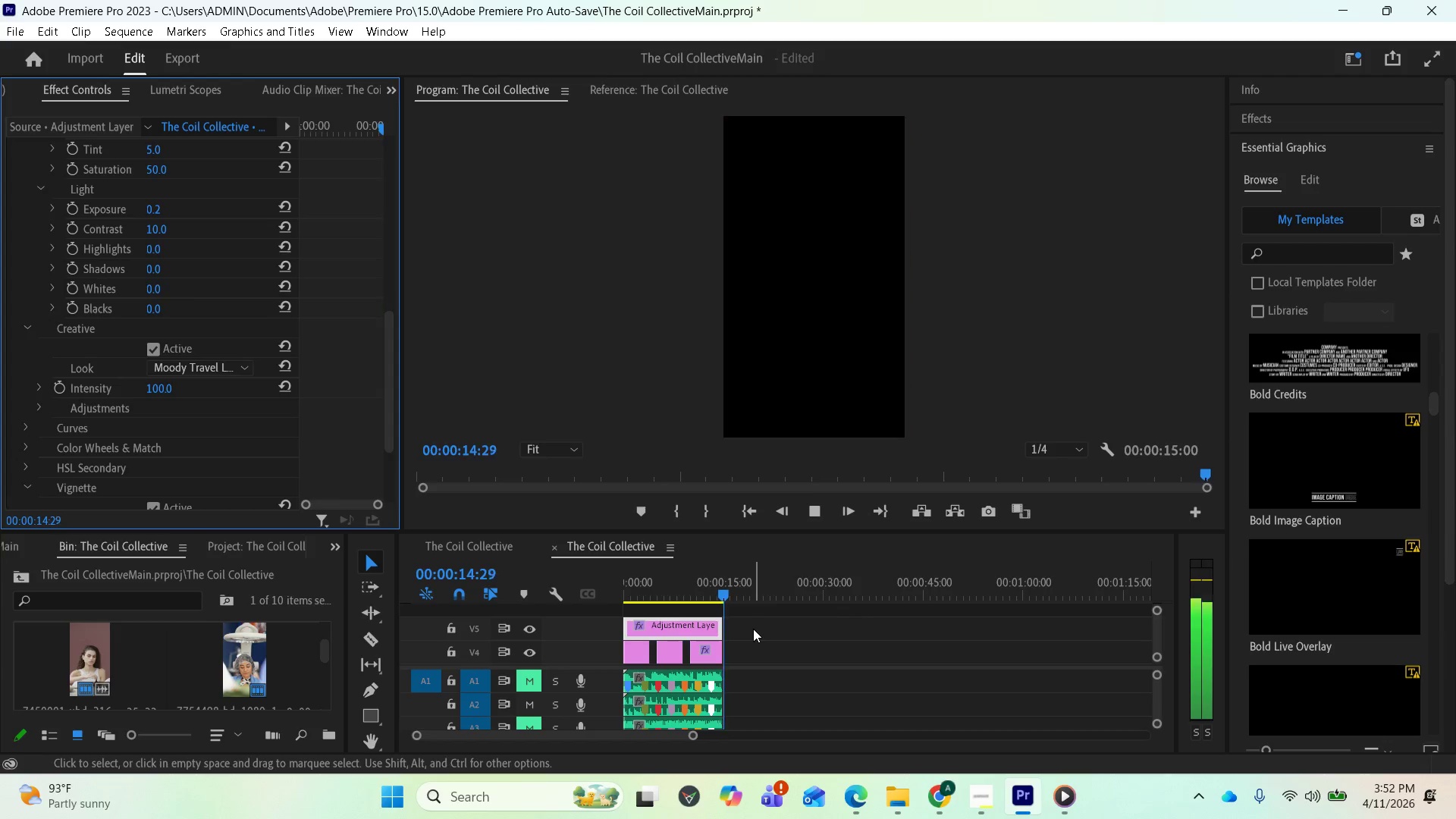 
key(Space)
 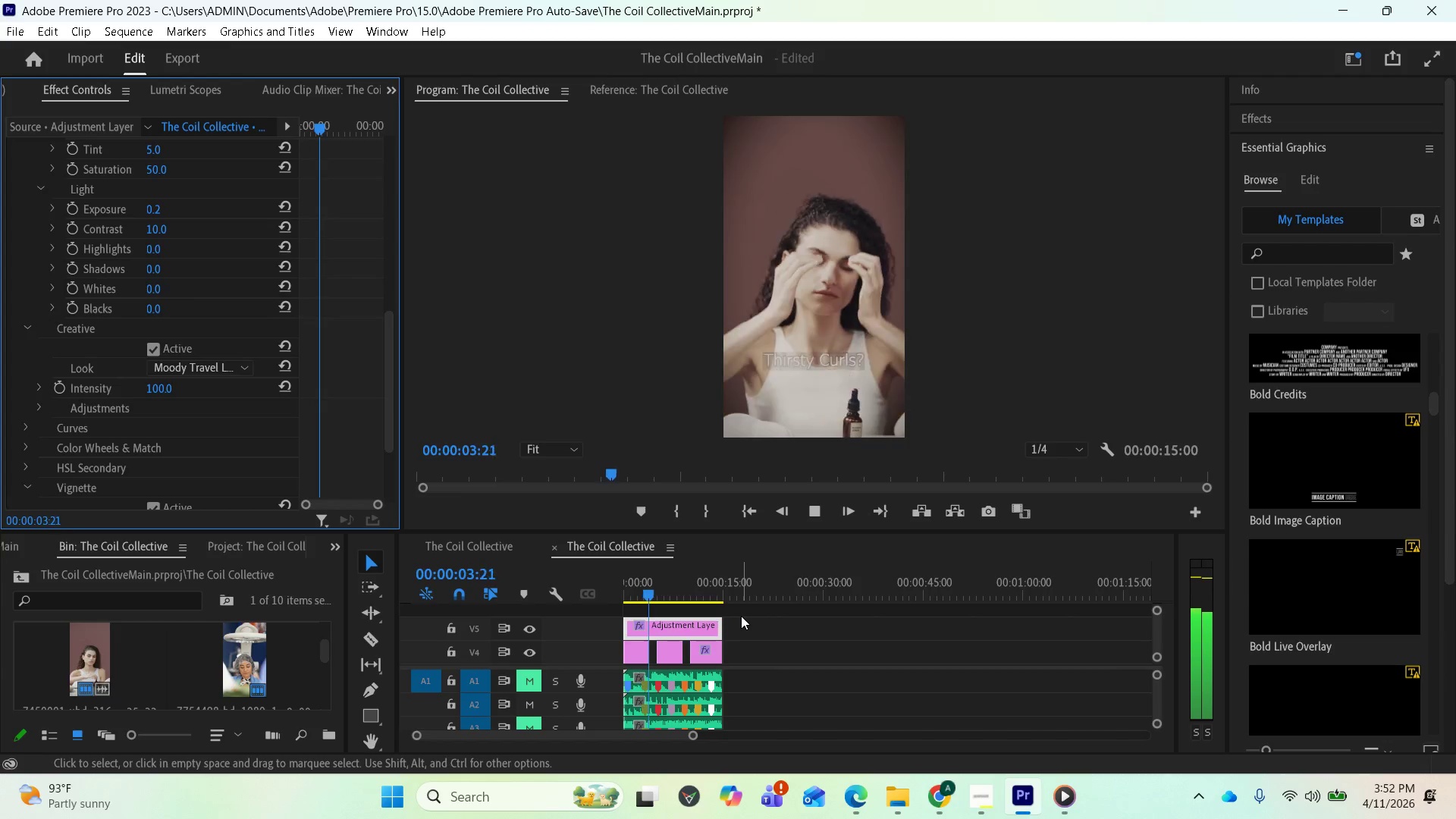 
wait(5.5)
 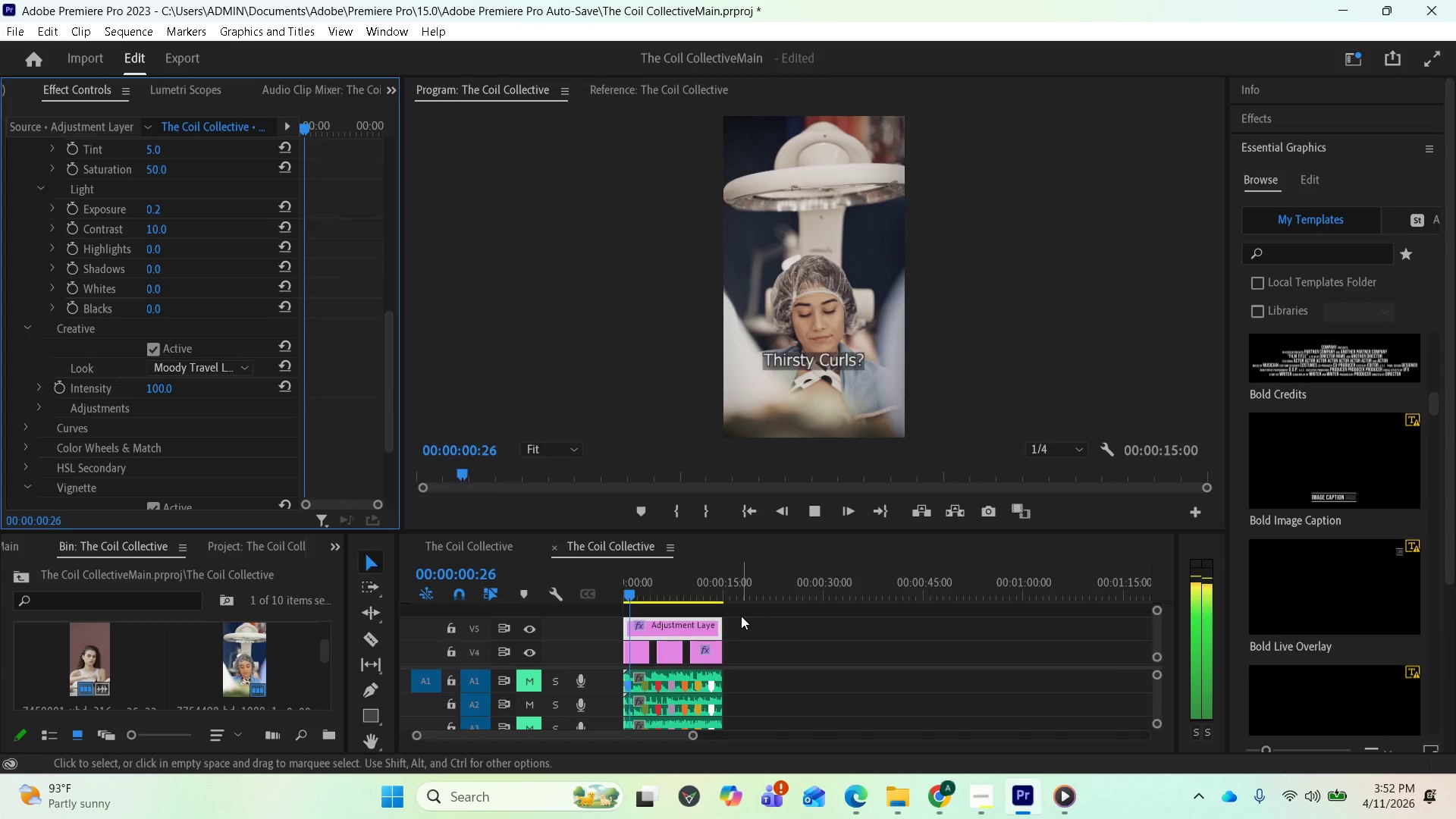 
key(Space)
 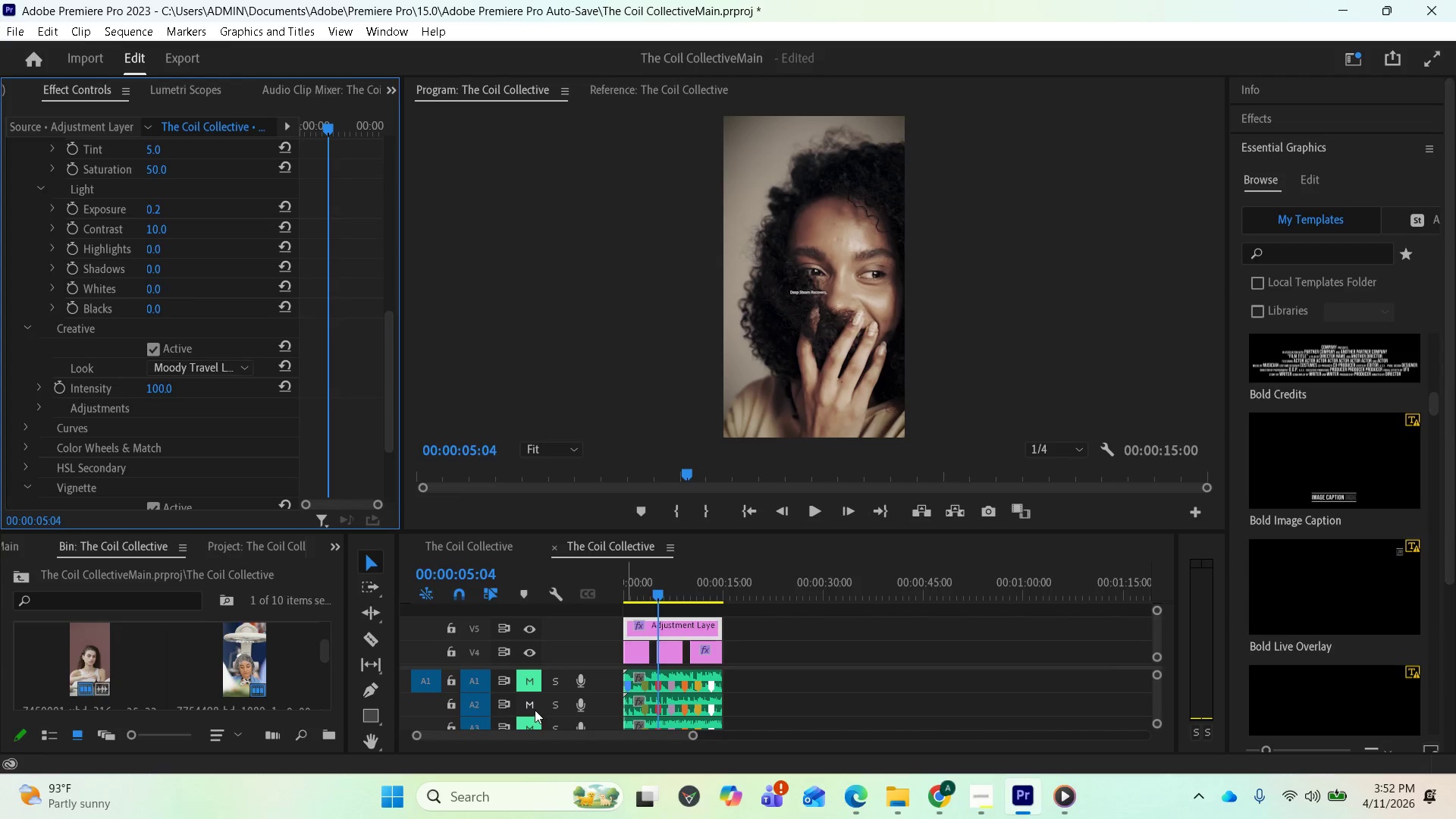 
left_click([534, 710])
 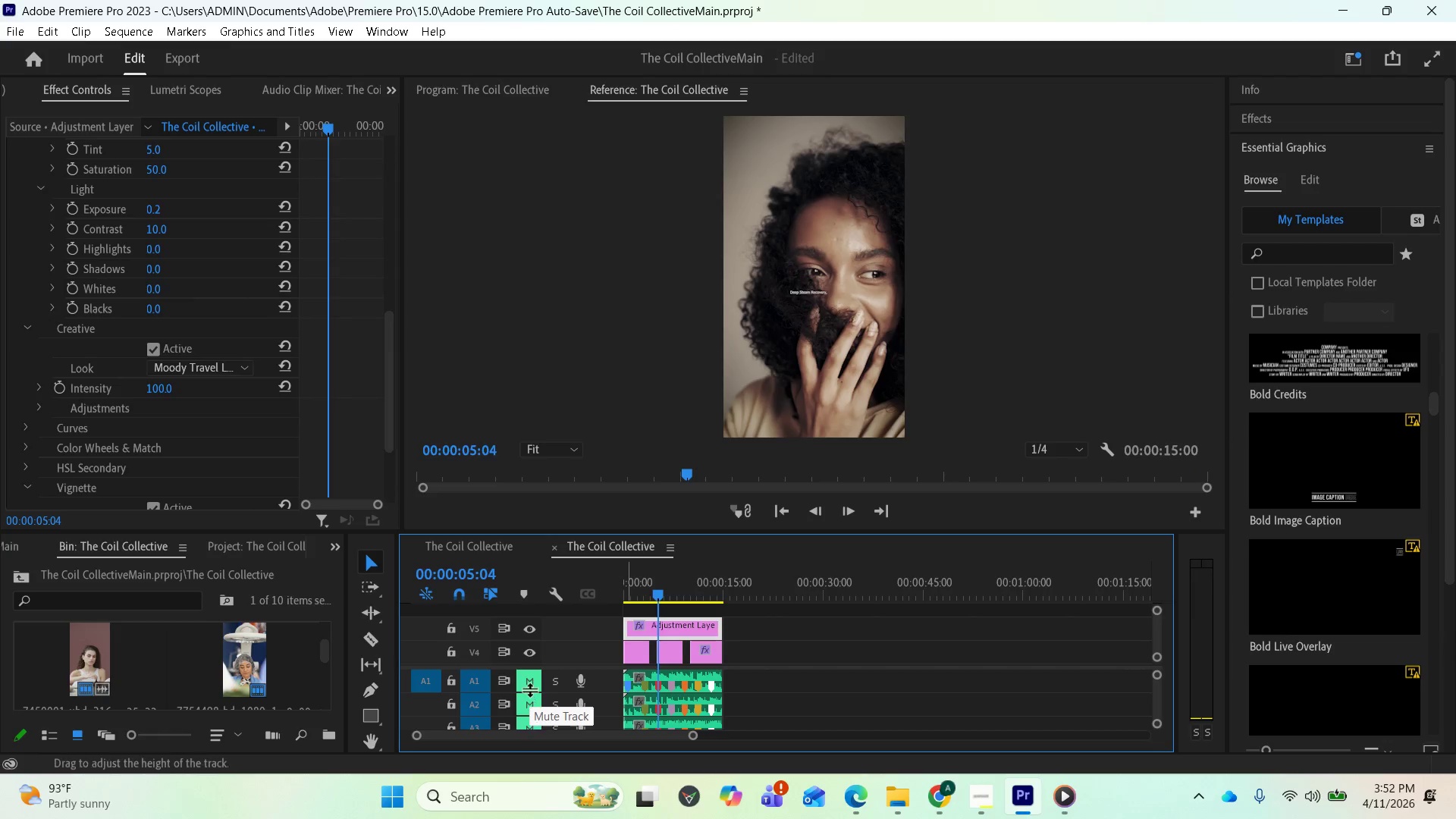 
left_click([529, 689])
 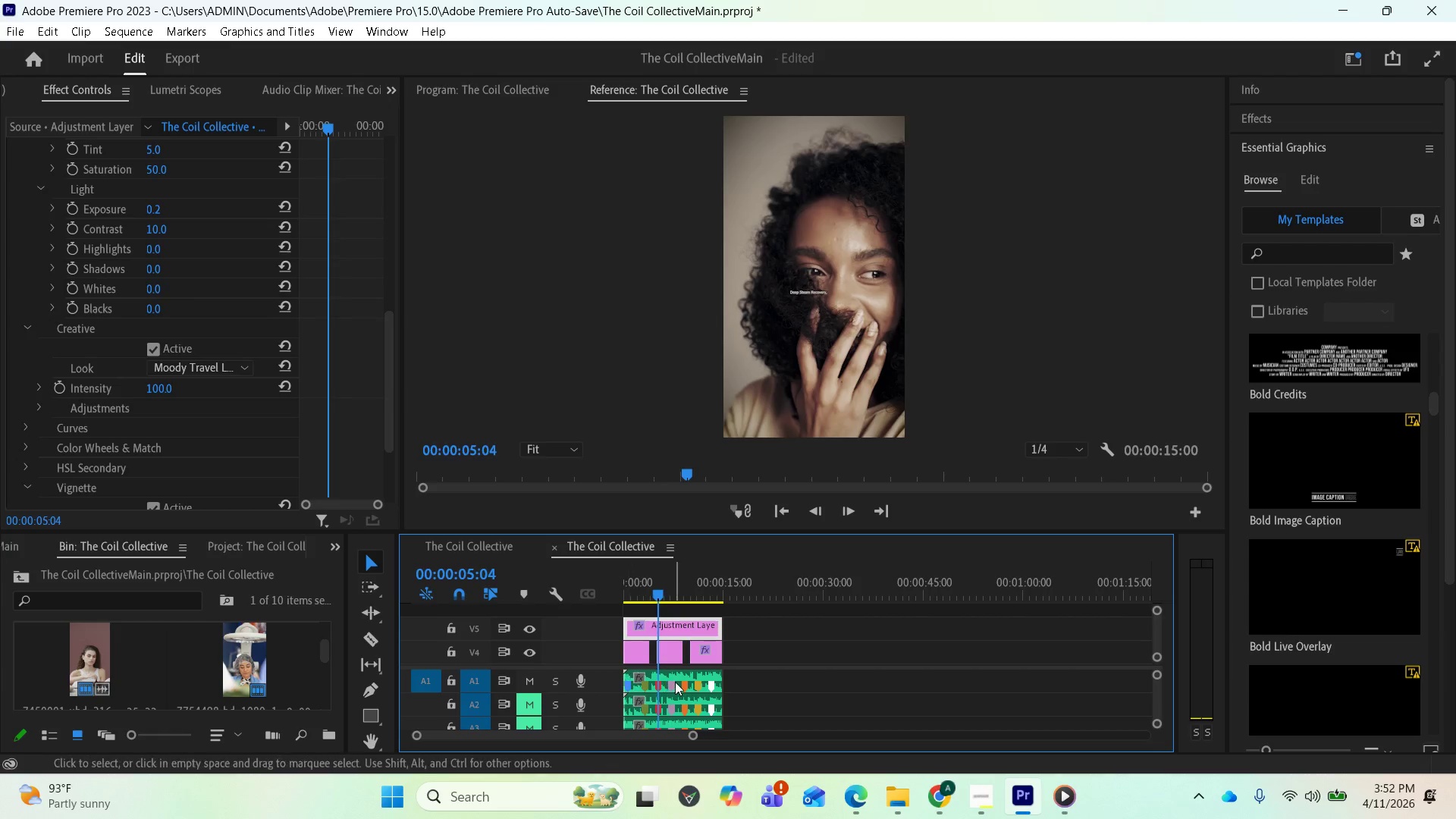 
key(Space)
 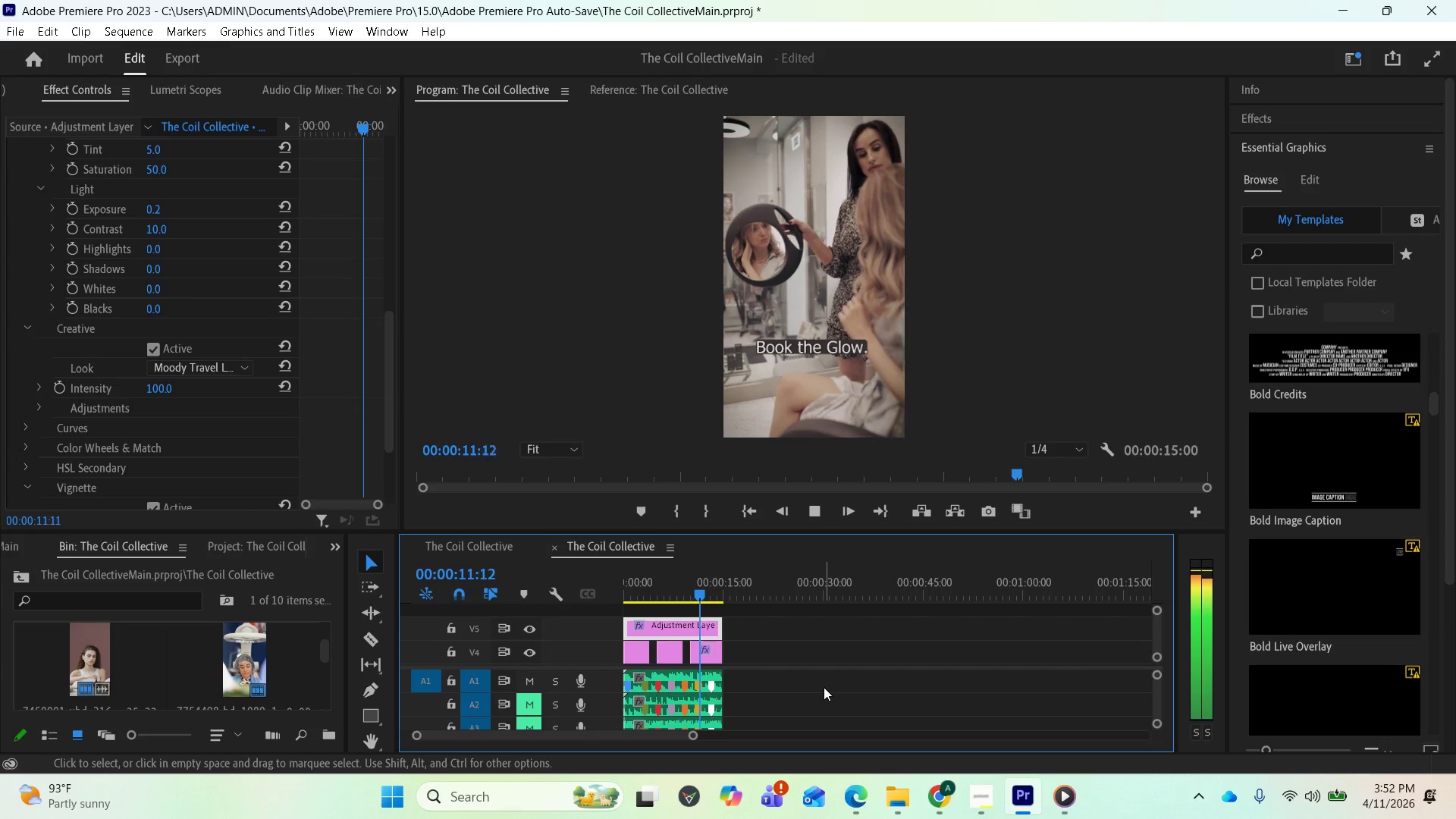 
wait(11.48)
 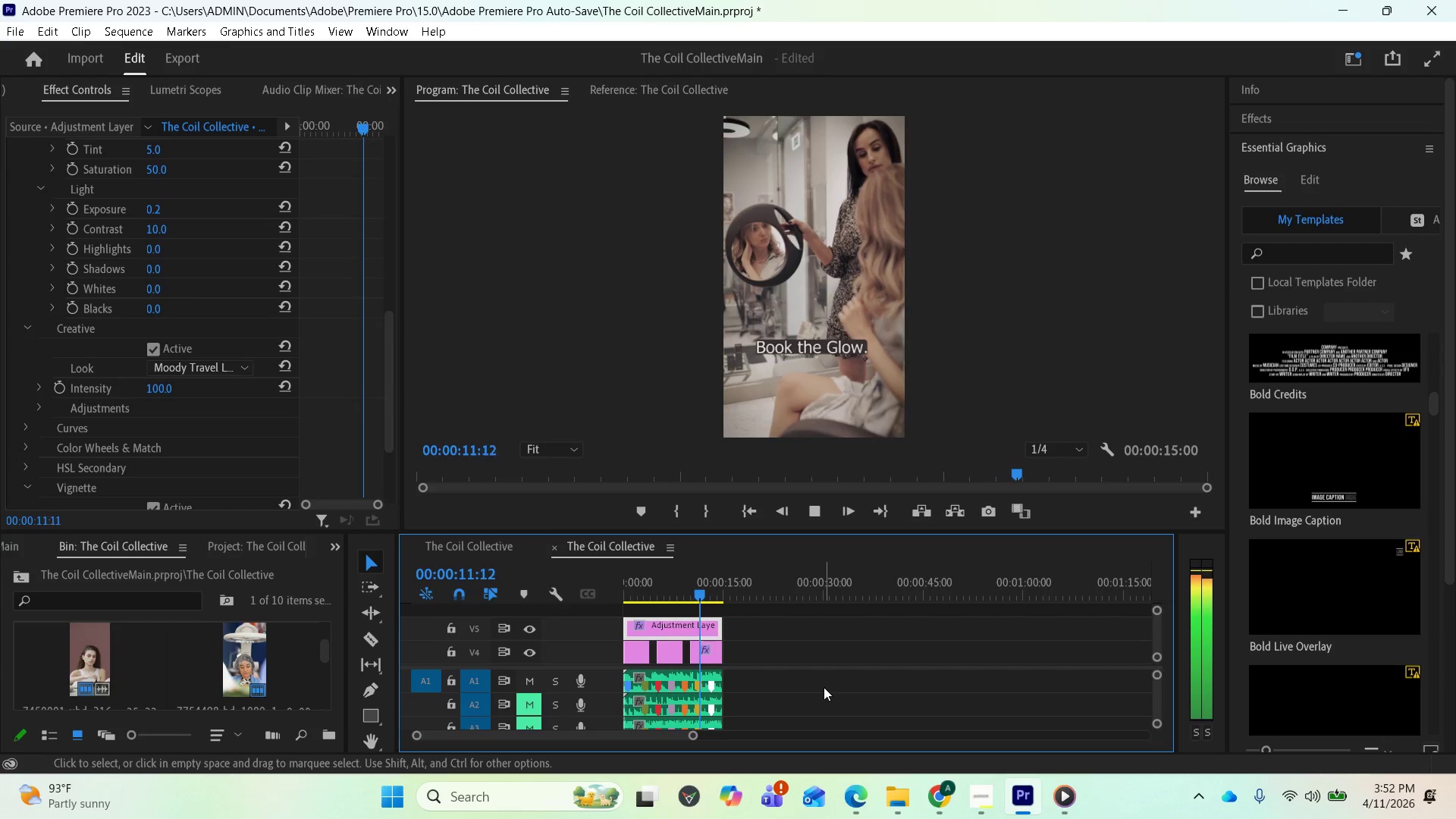 
key(Space)
 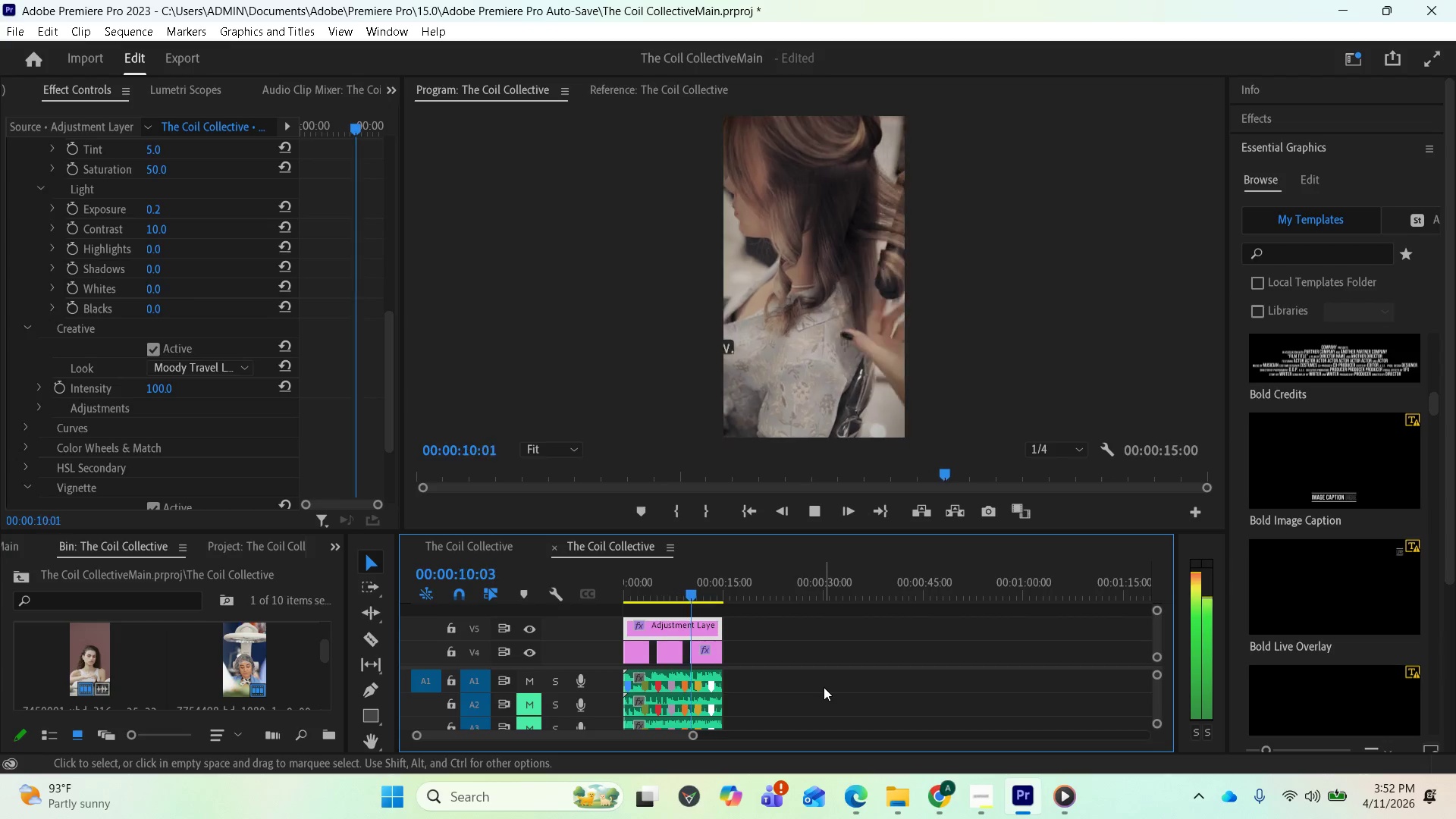 
wait(15.47)
 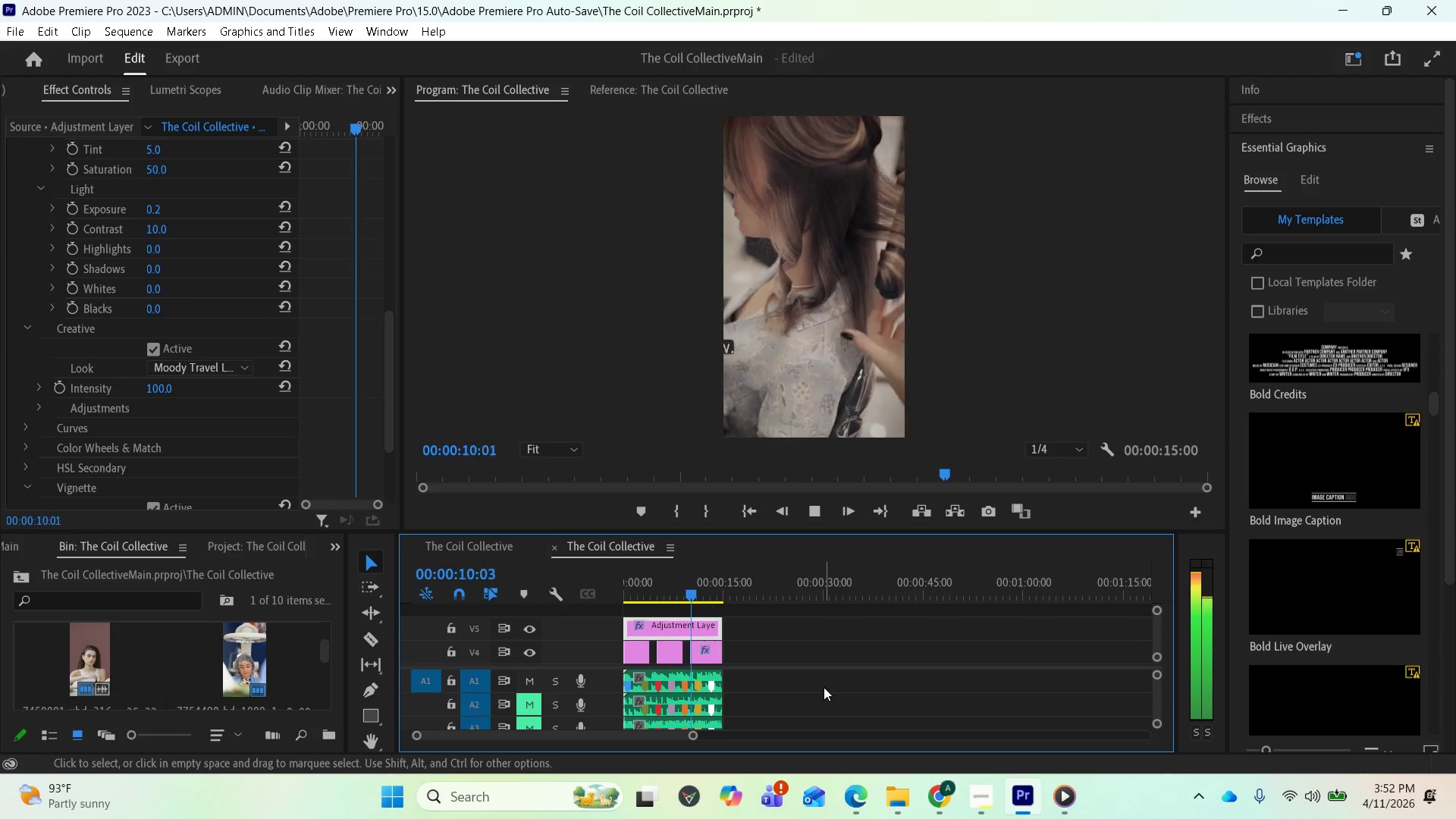 
key(Space)
 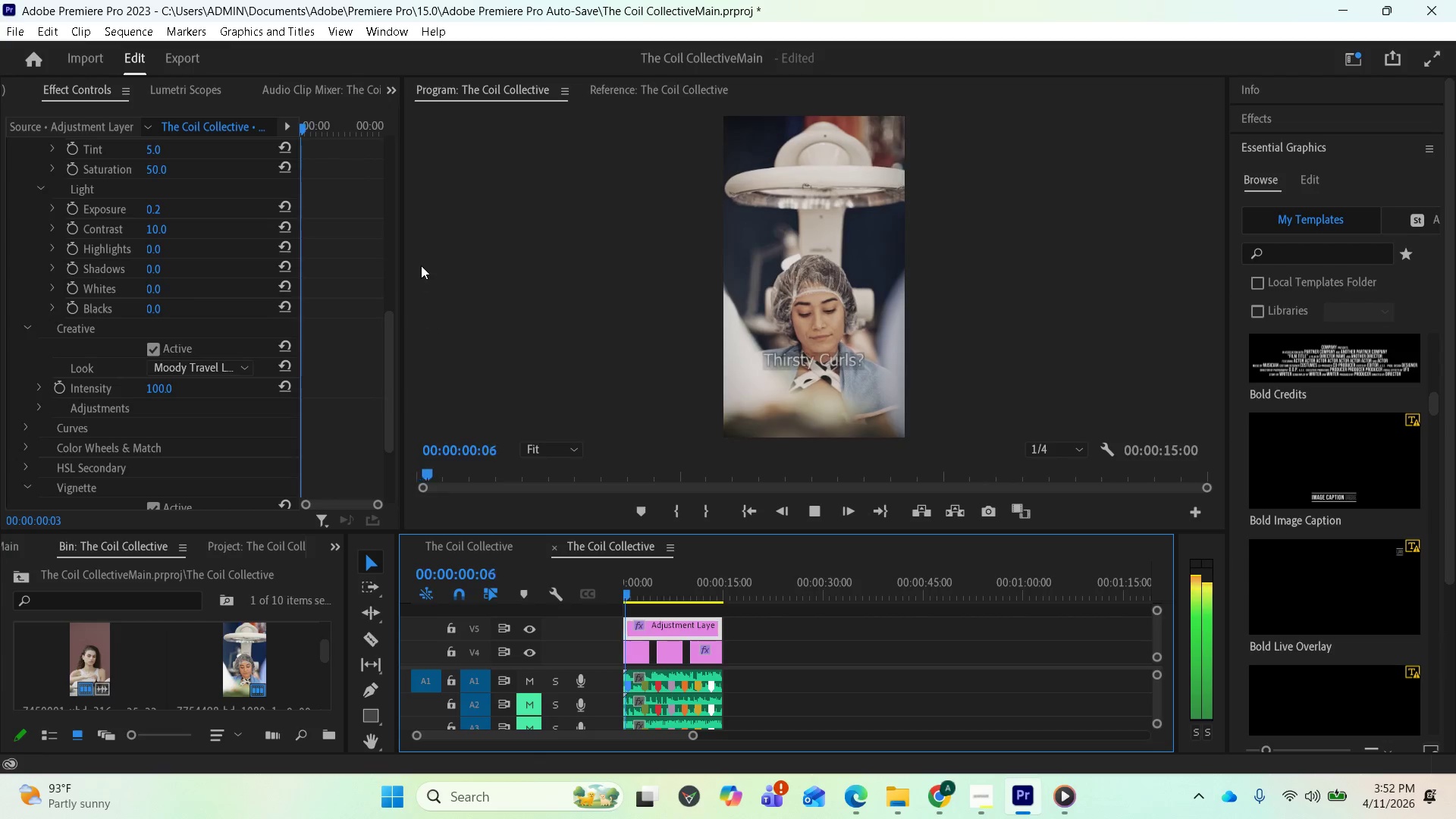 
key(Space)
 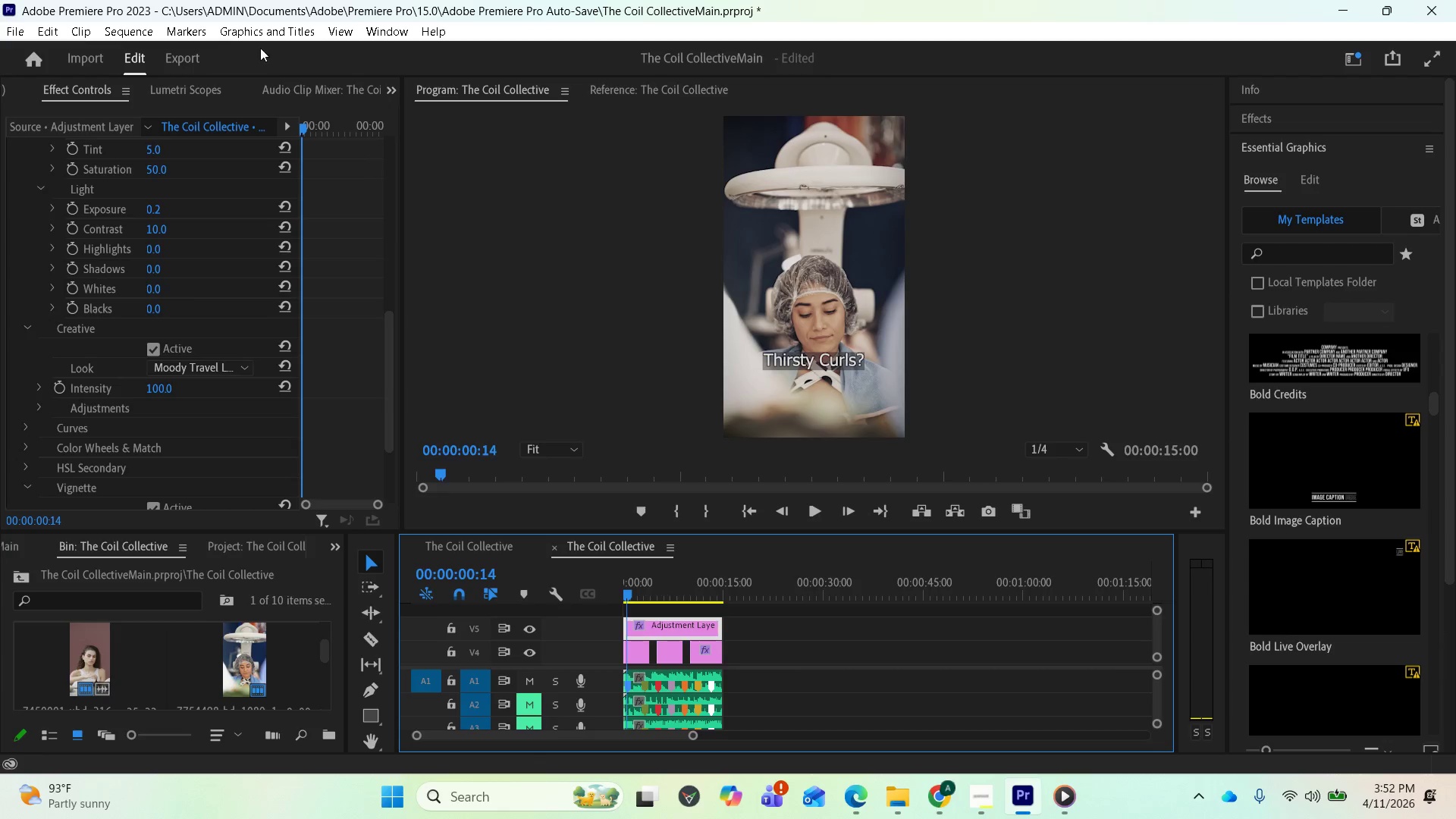 
left_click([193, 61])
 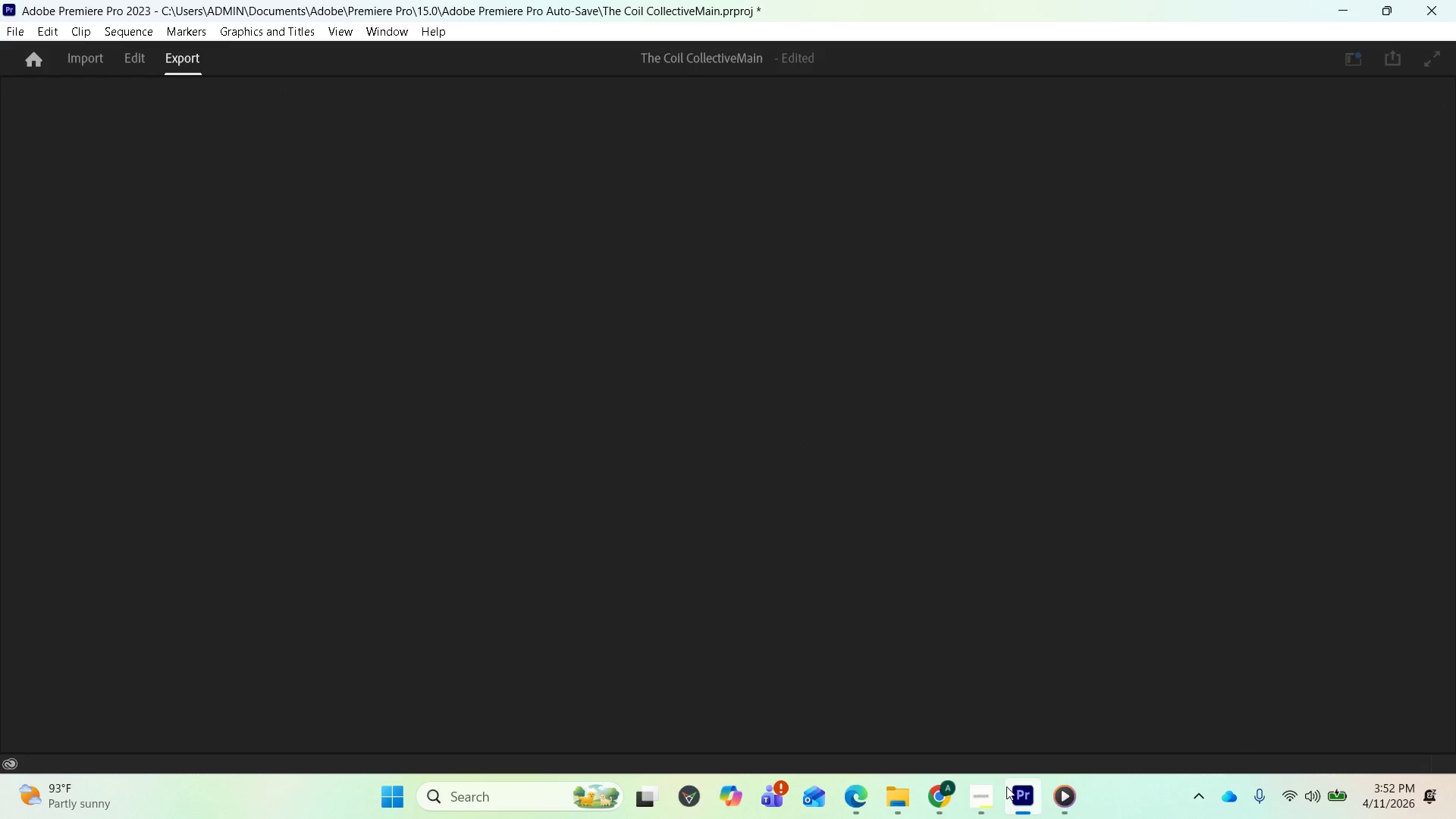 
left_click([984, 789])
 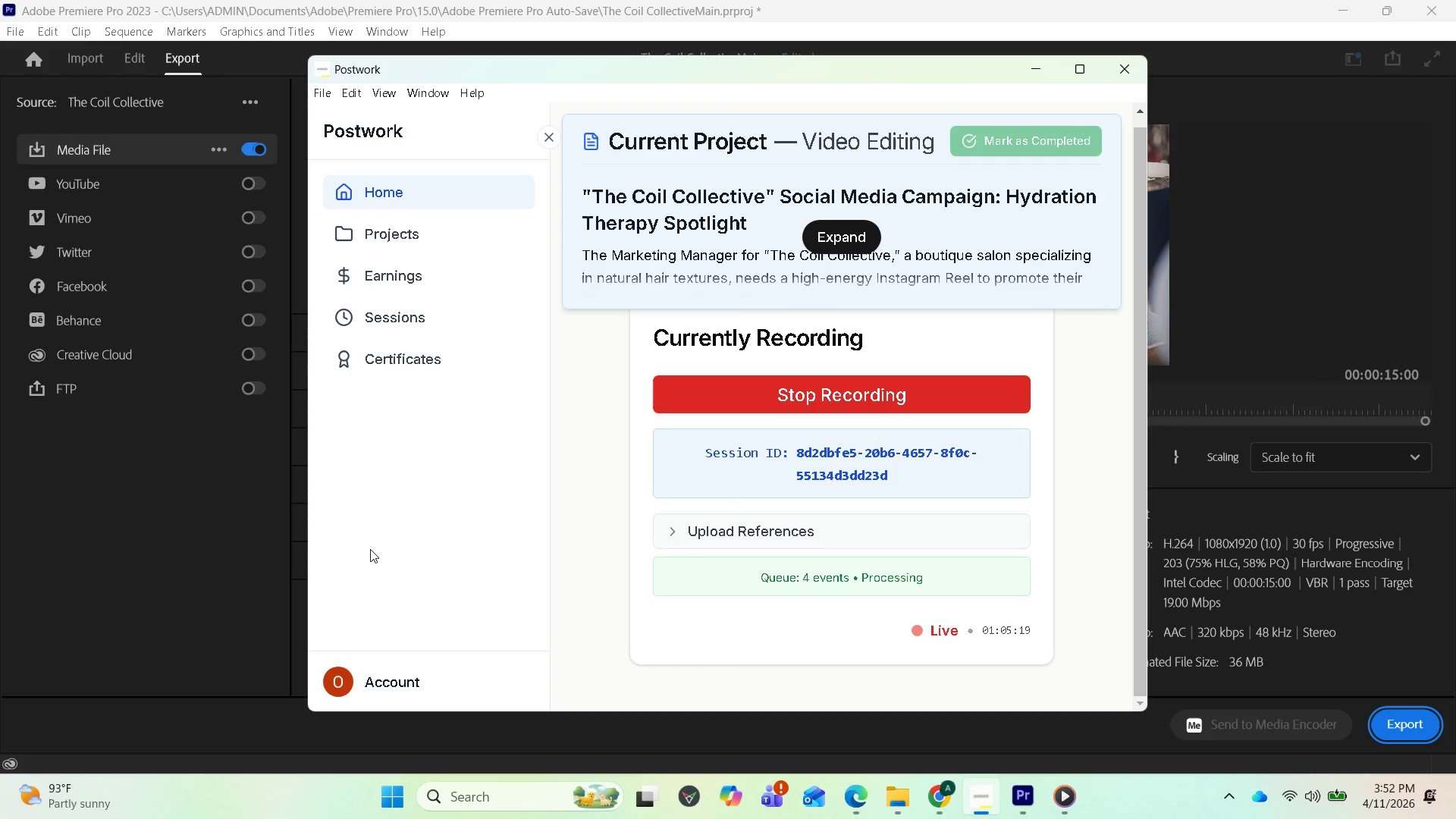 
left_click([204, 592])
 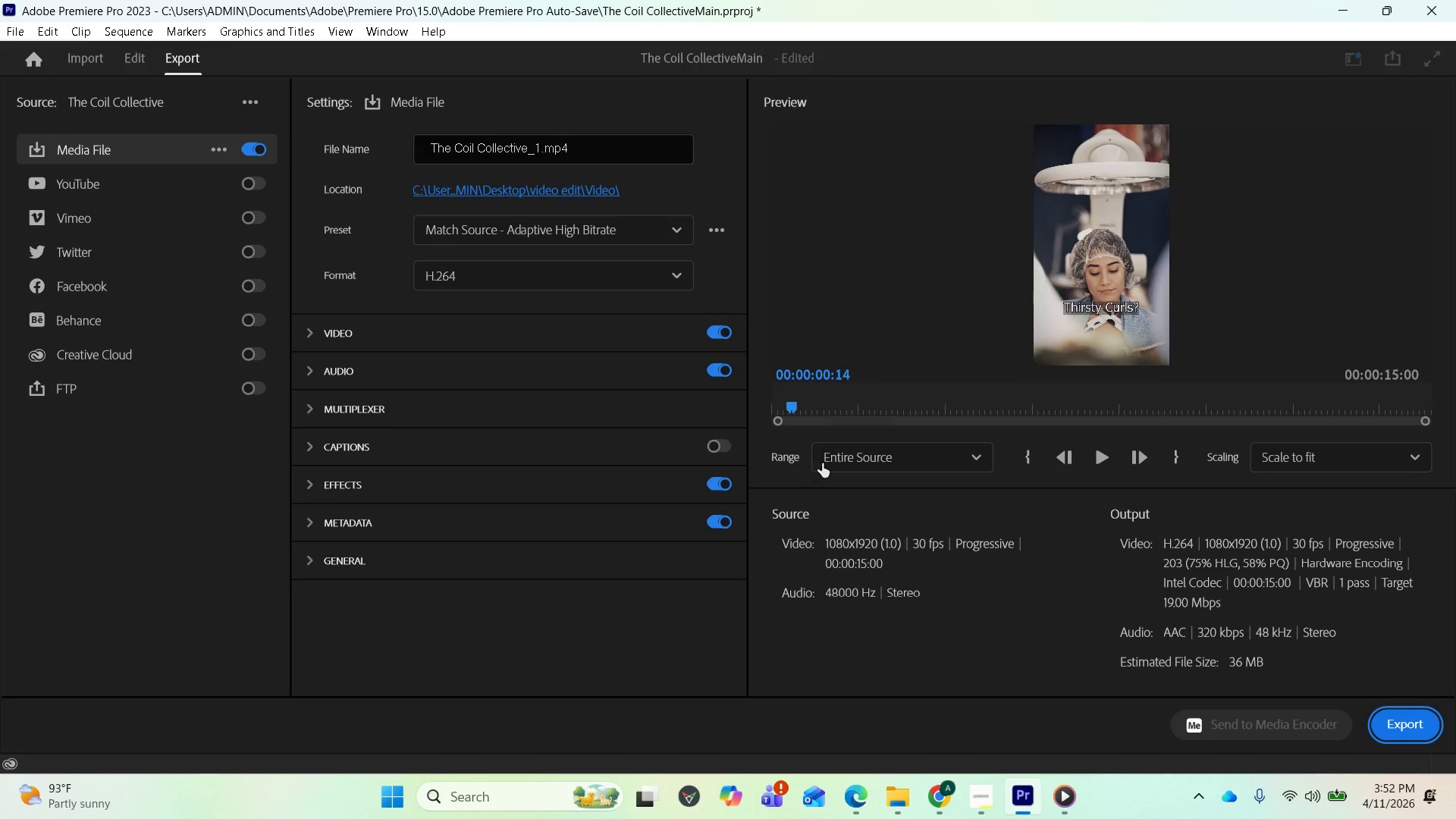 
key(Space)
 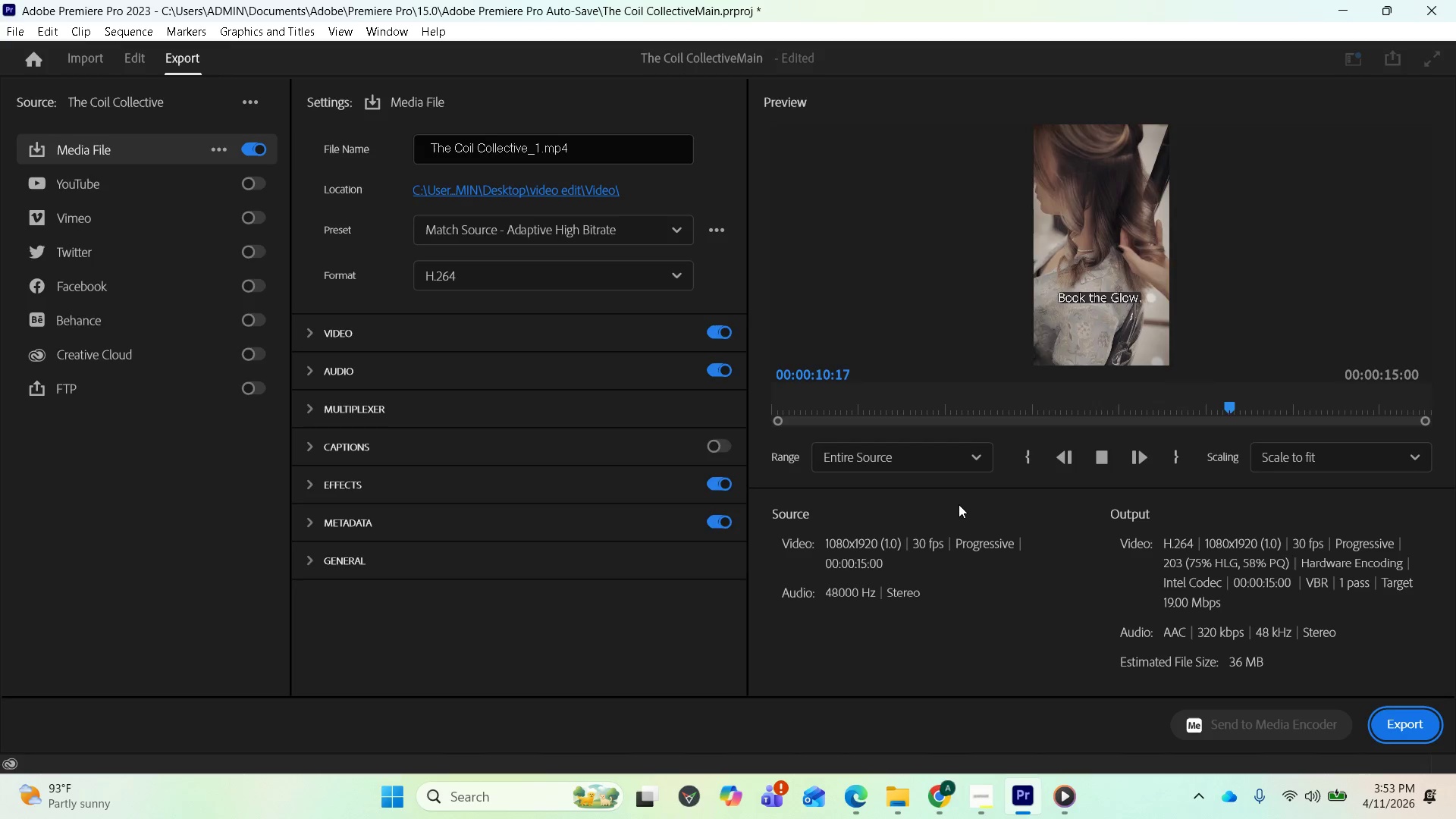 
wait(15.33)
 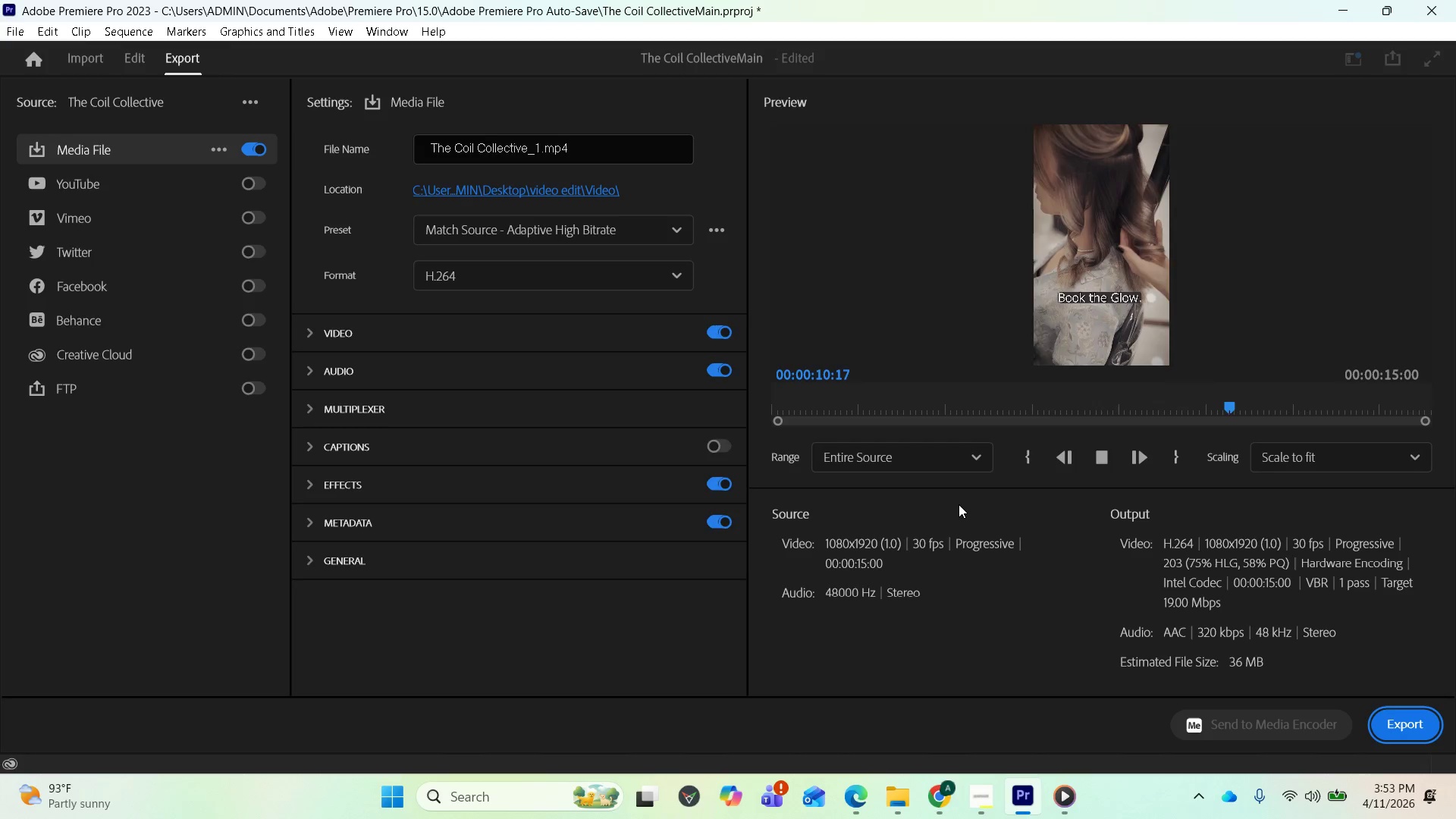 
key(Space)
 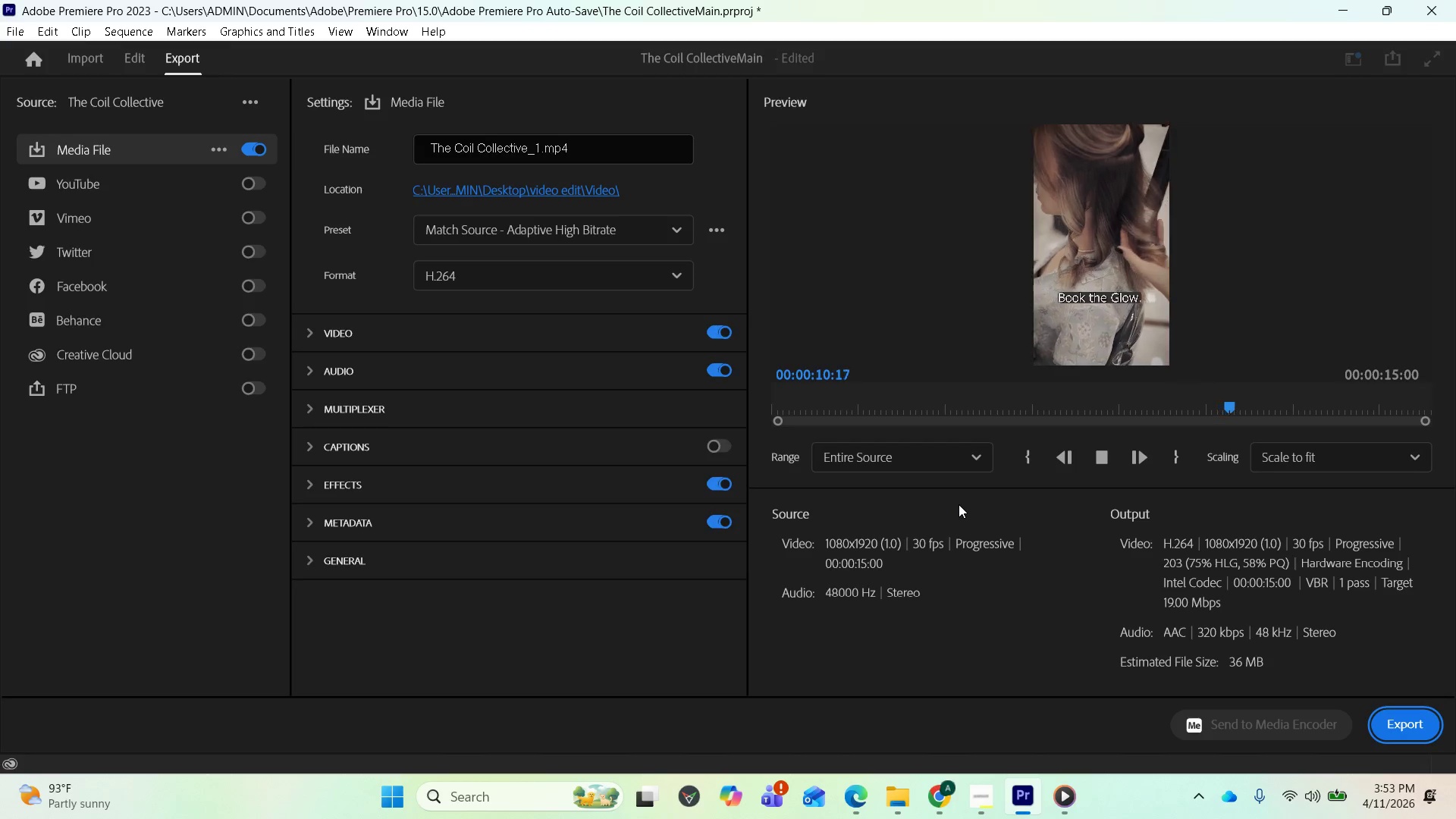 
wait(15.94)
 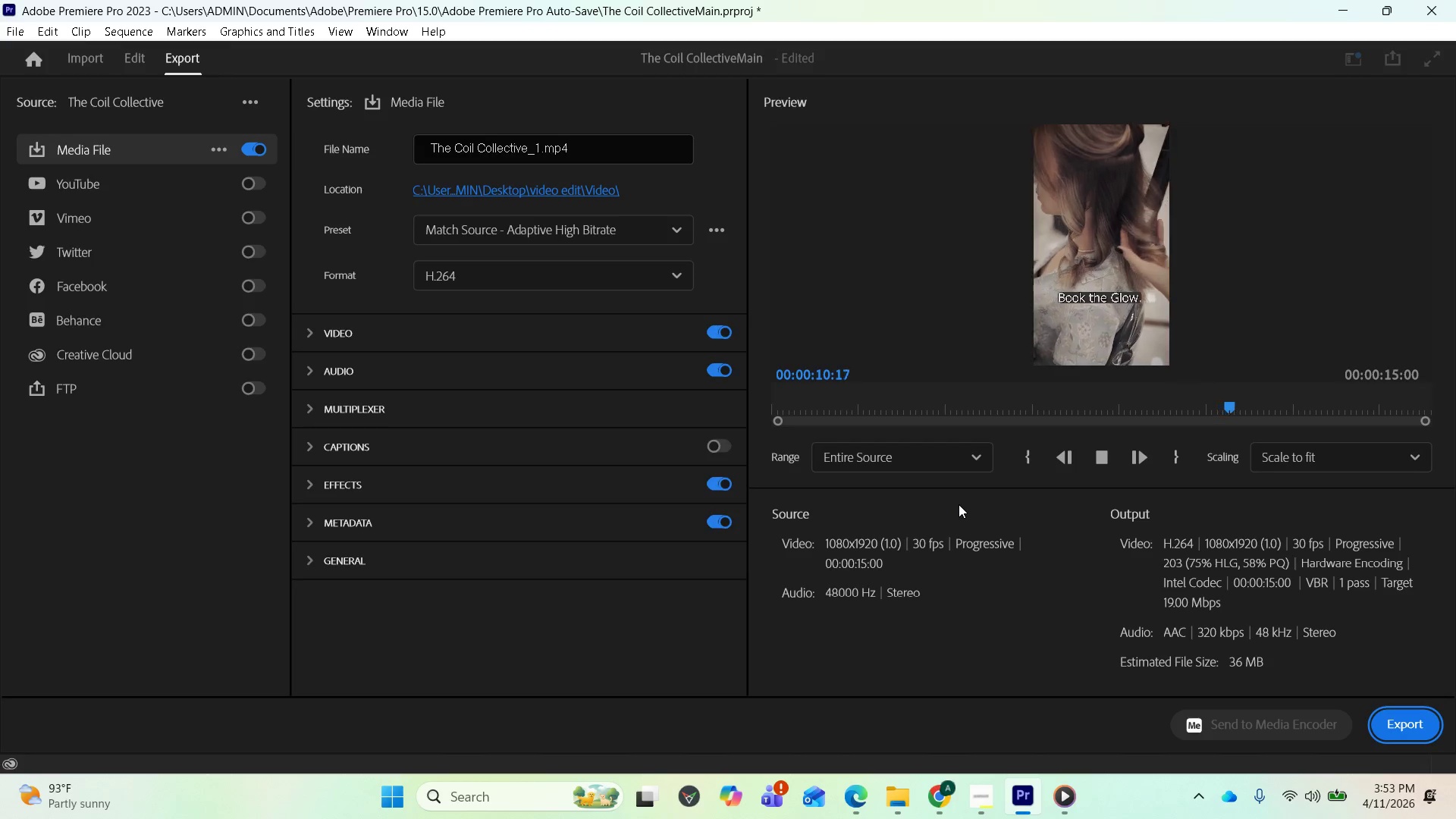 
key(Space)
 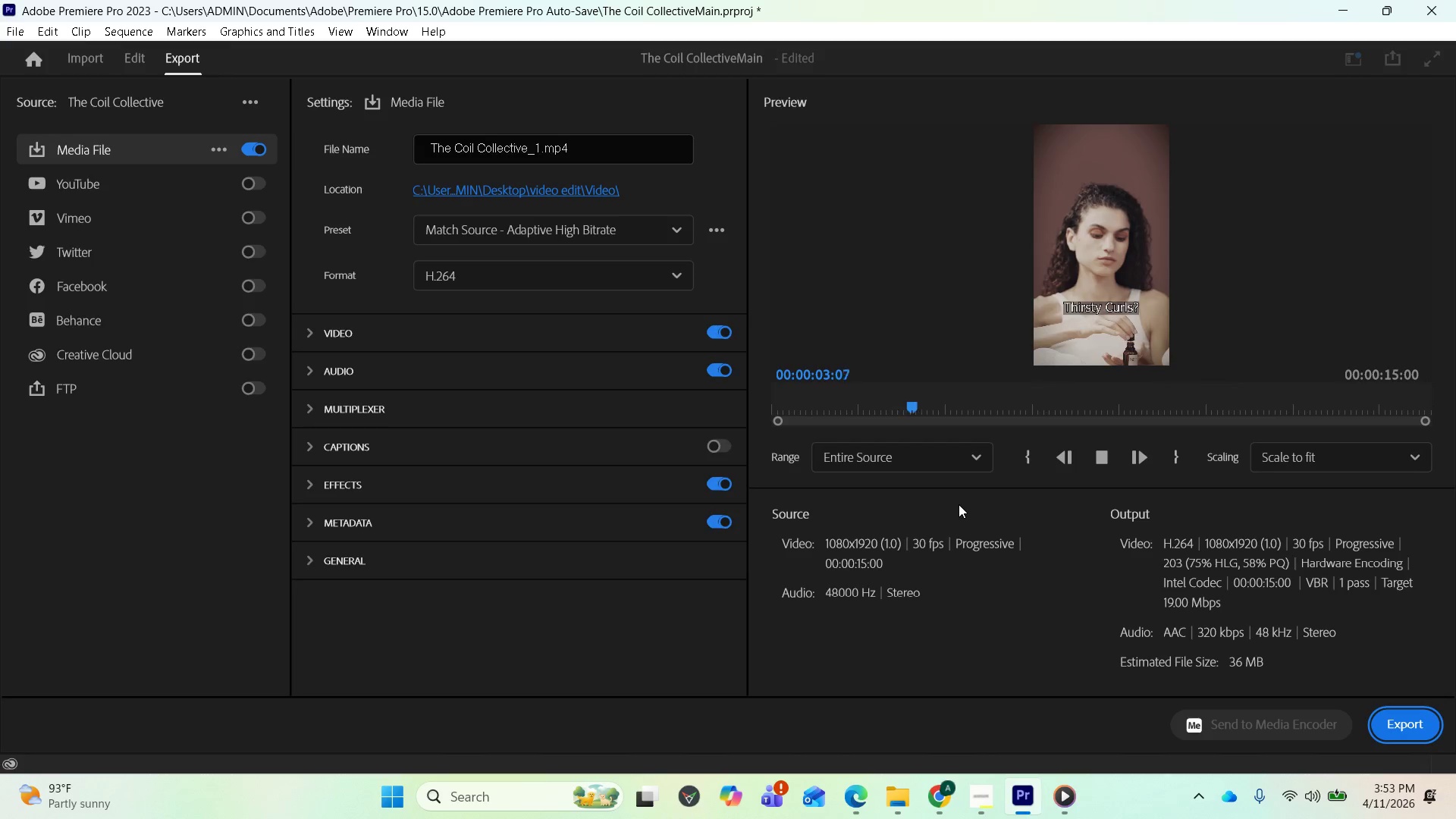 
wait(8.64)
 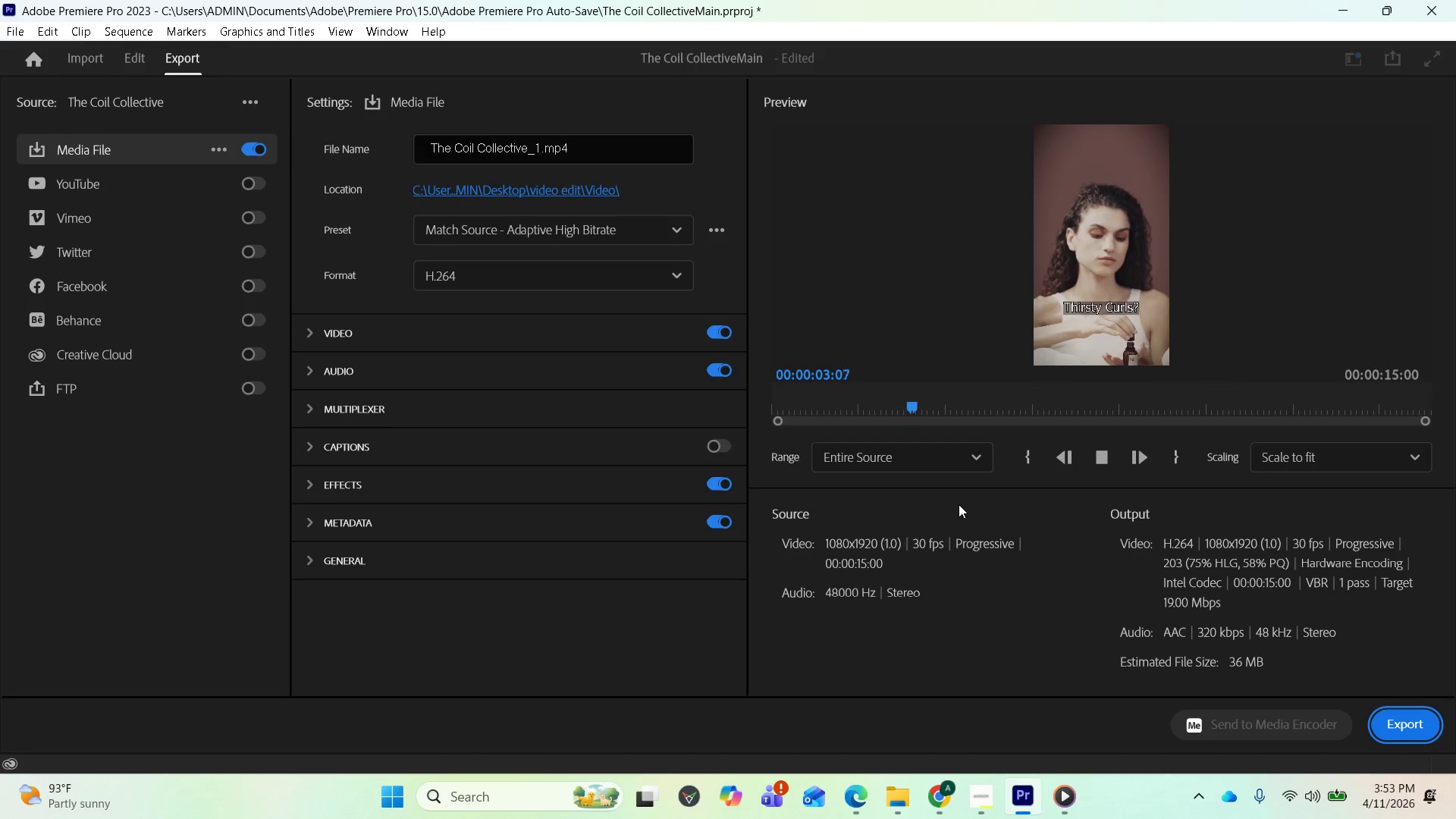 
key(Space)
 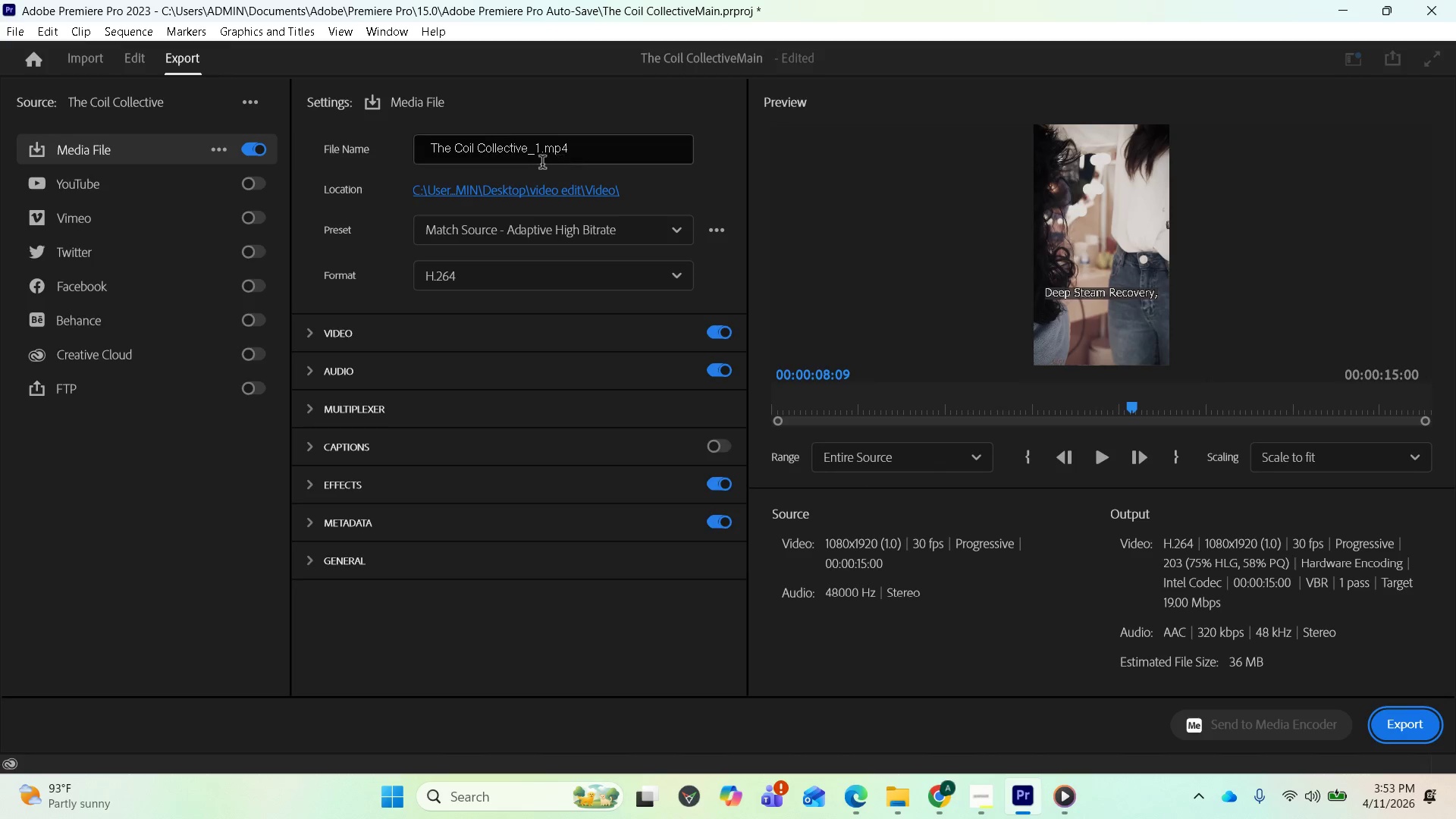 
left_click([537, 158])
 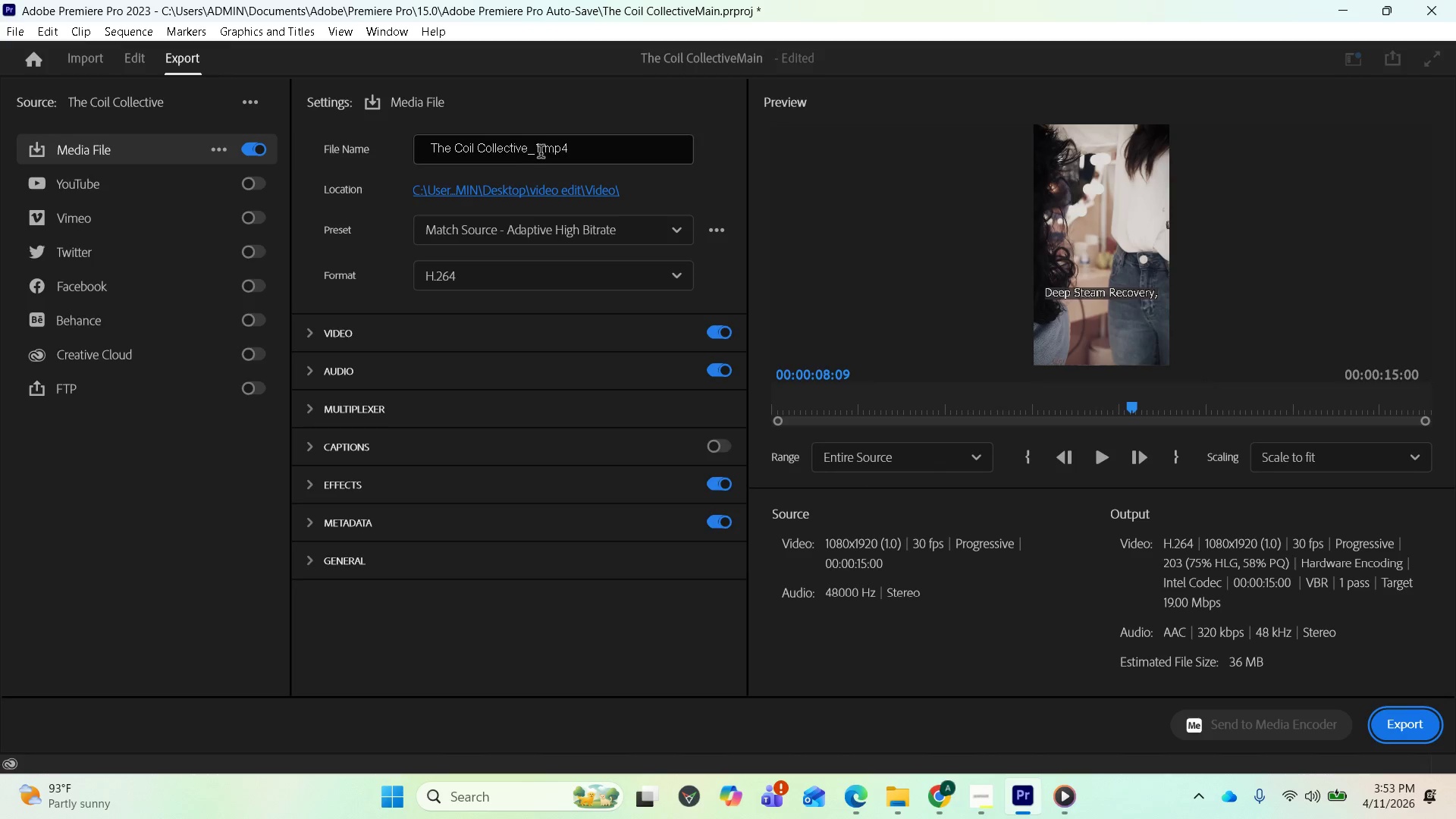 
left_click([541, 153])
 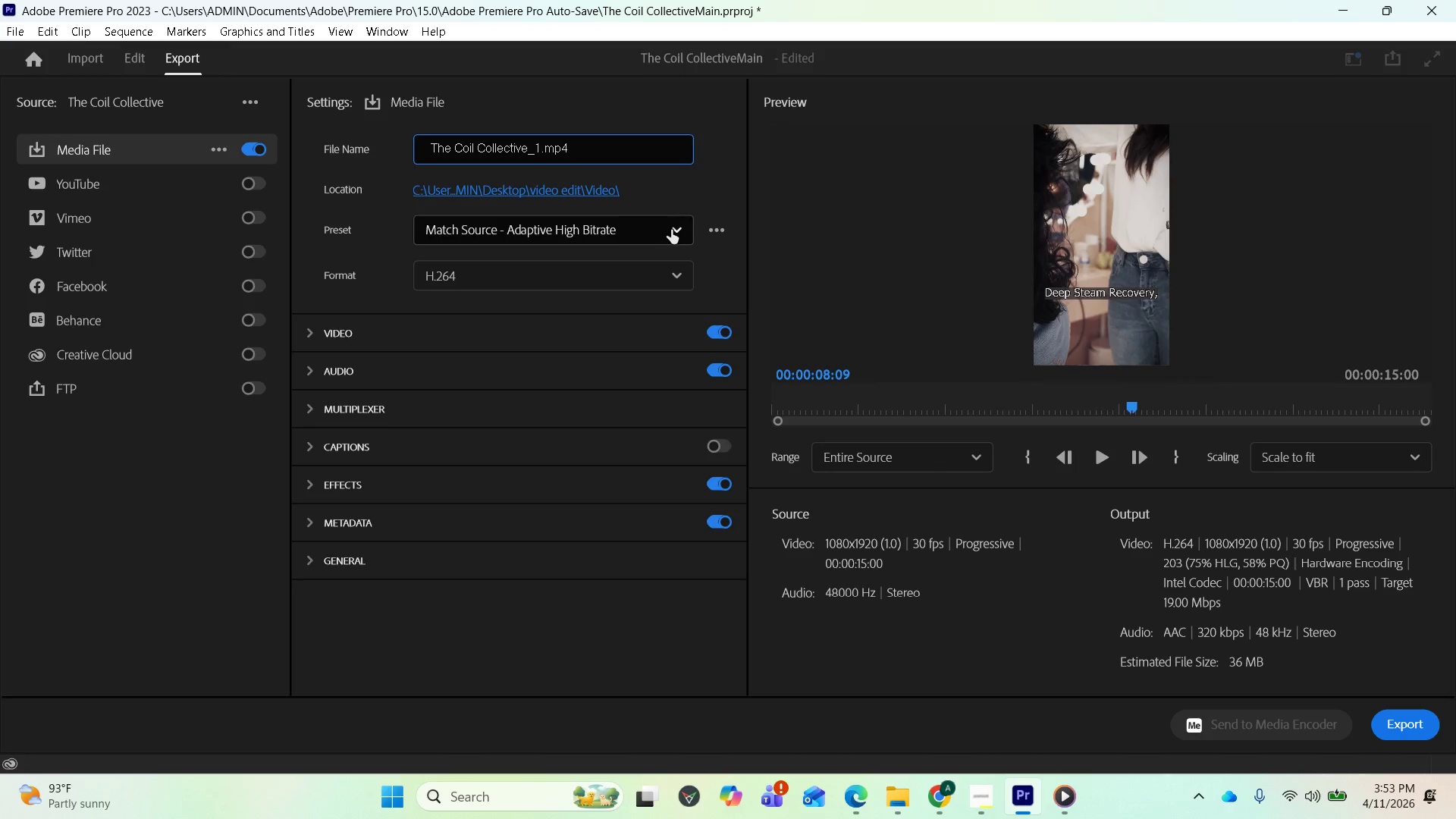 
key(Backspace)
 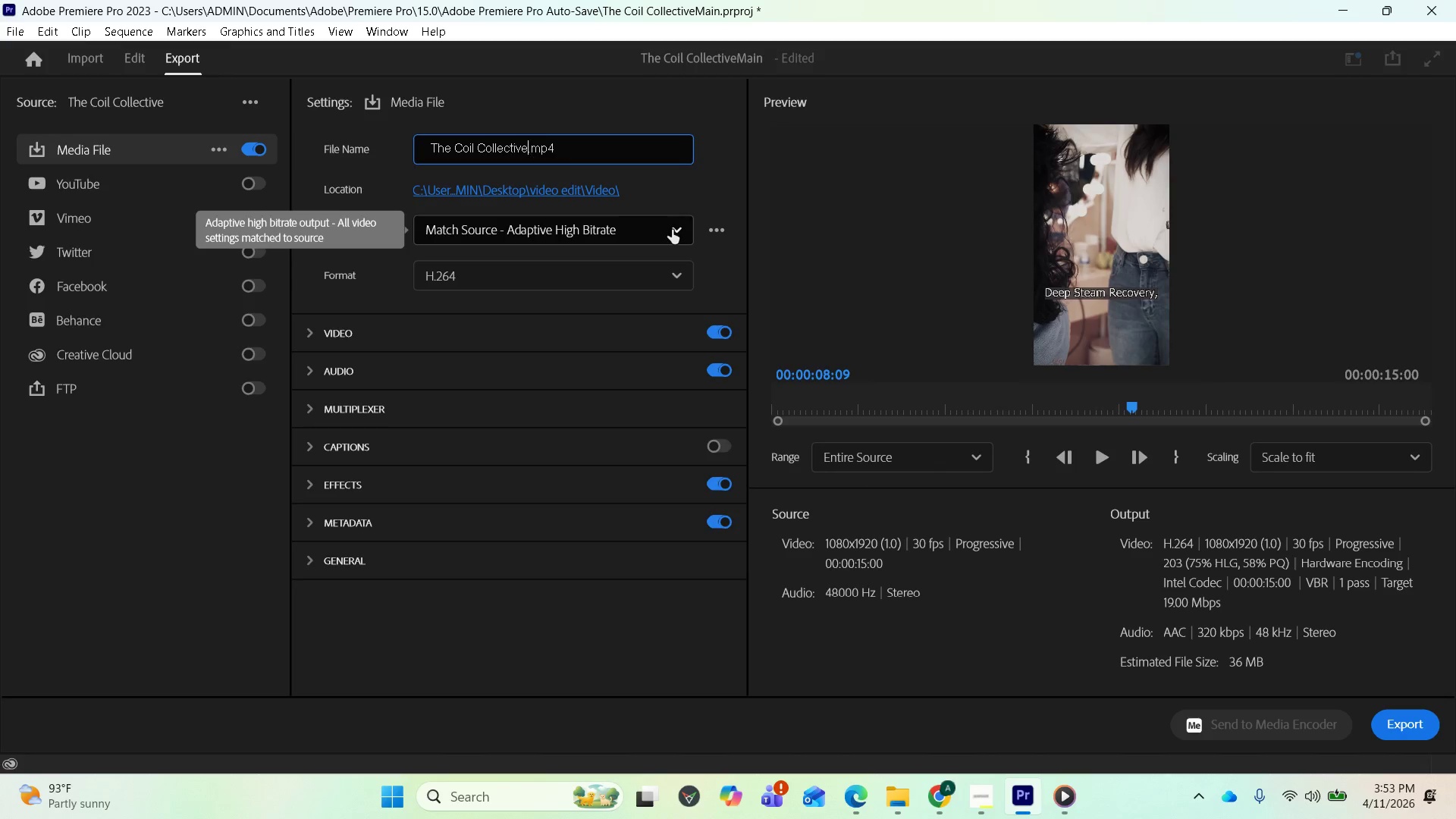 
key(Backspace)
 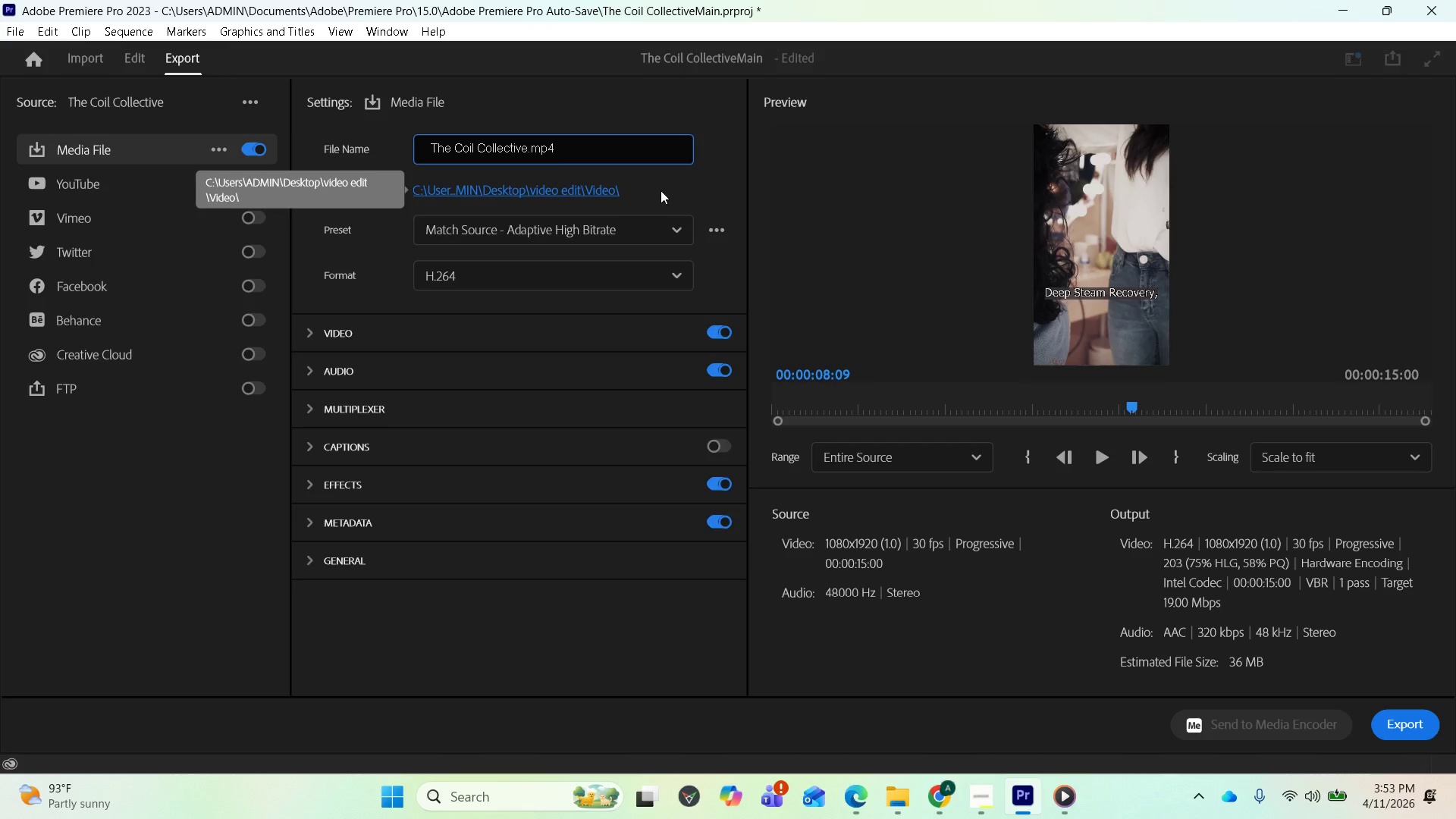 
wait(6.52)
 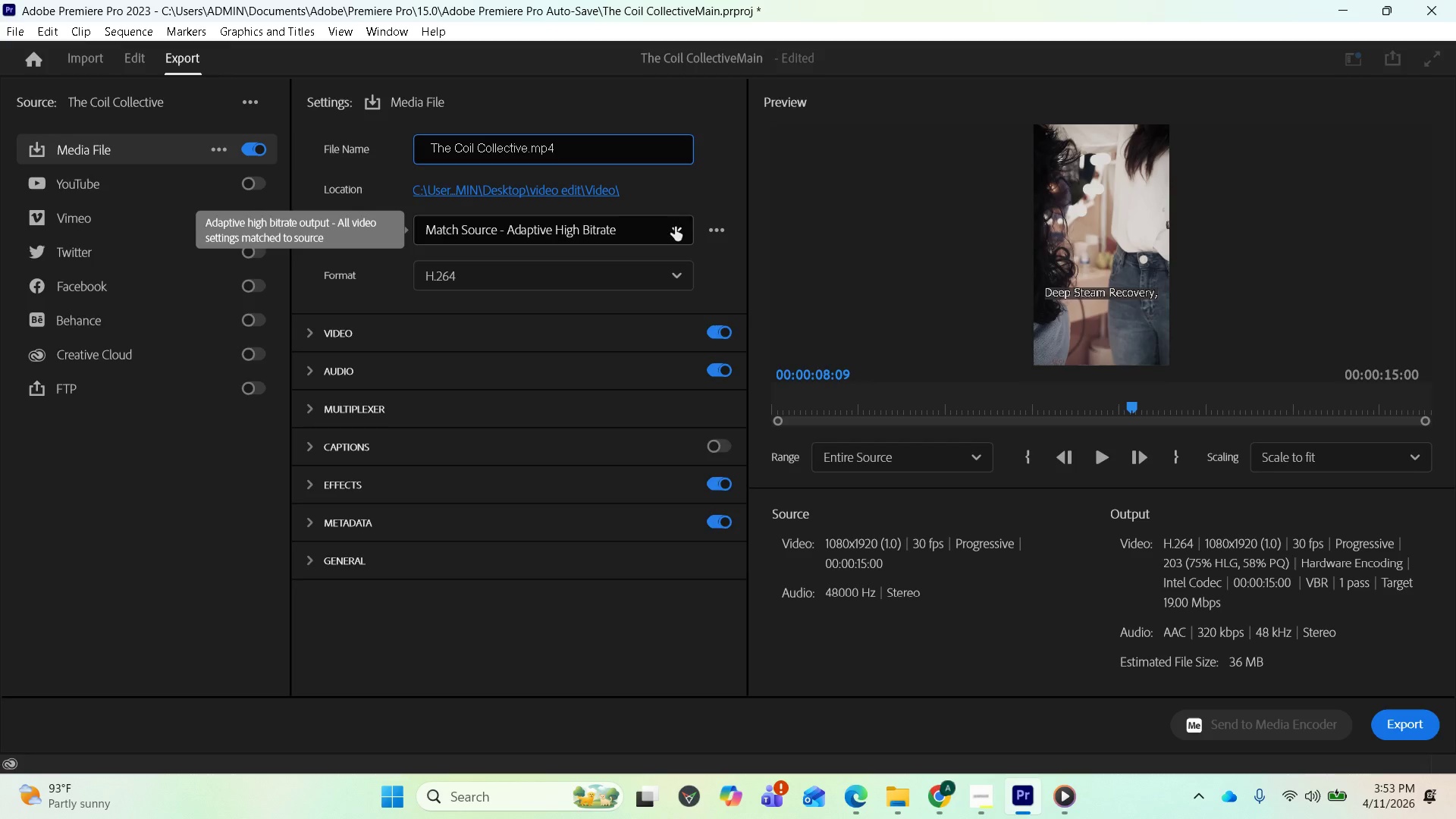 
left_click([565, 616])
 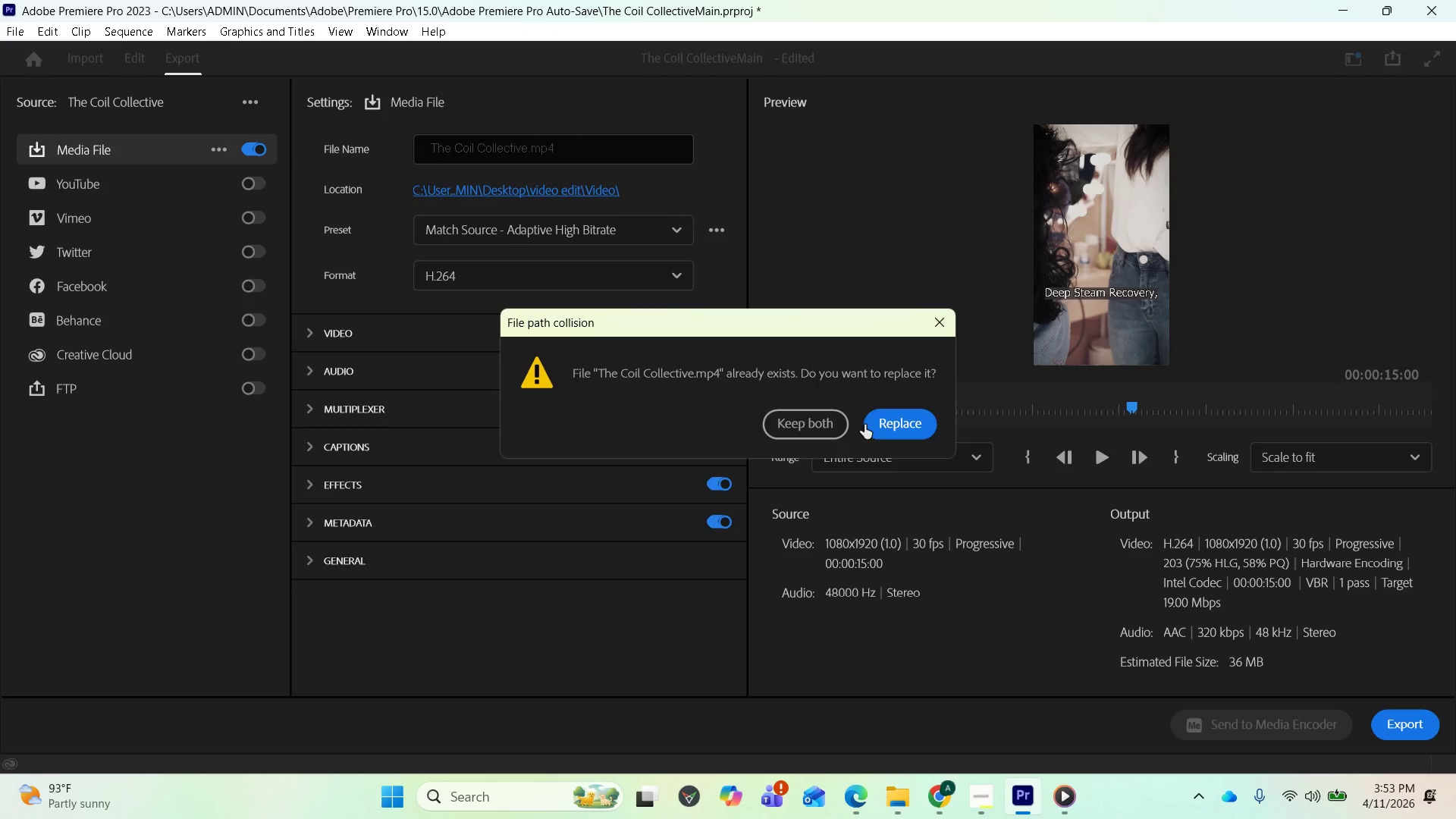 
left_click([880, 425])
 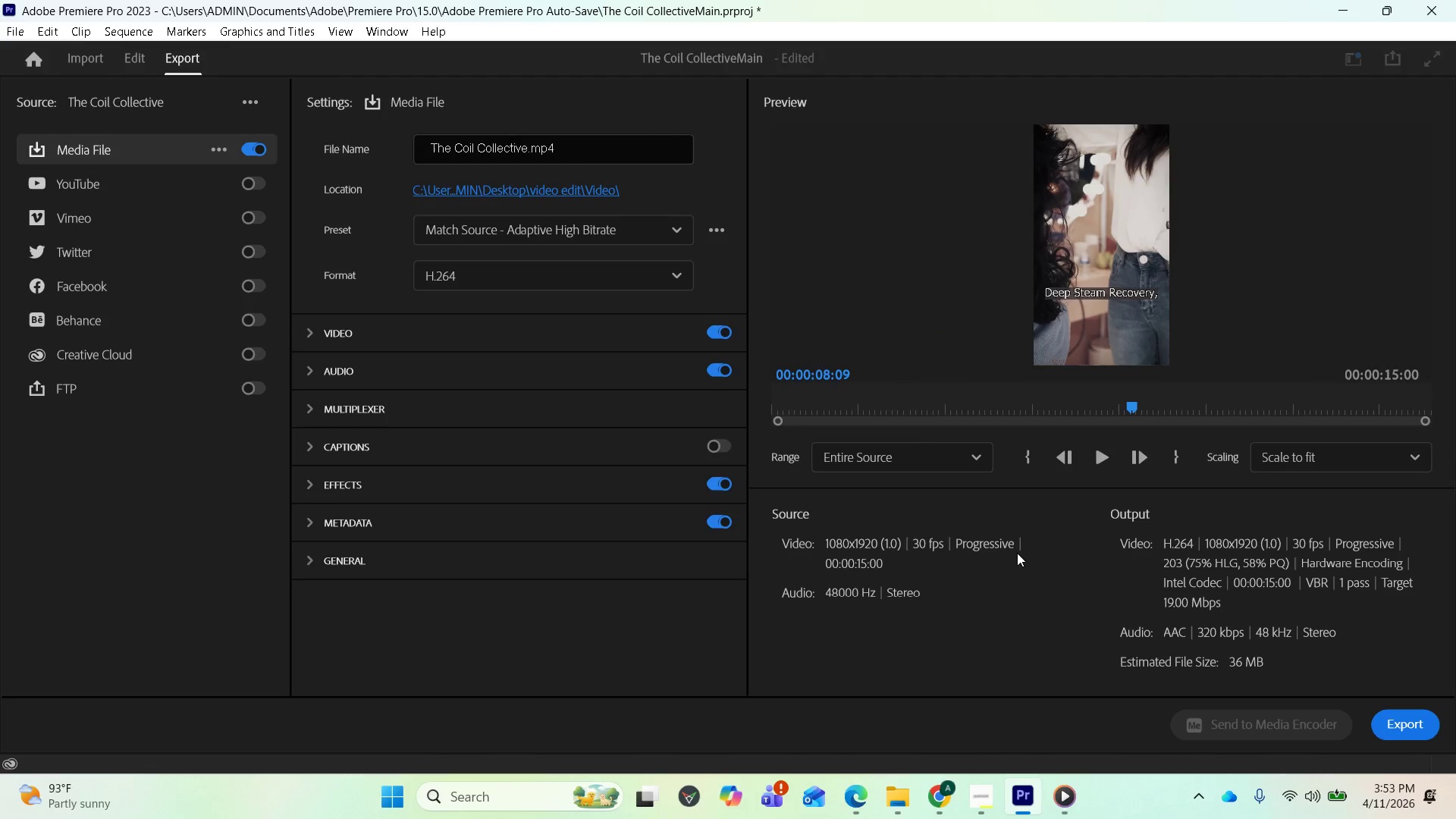 
key(Space)
 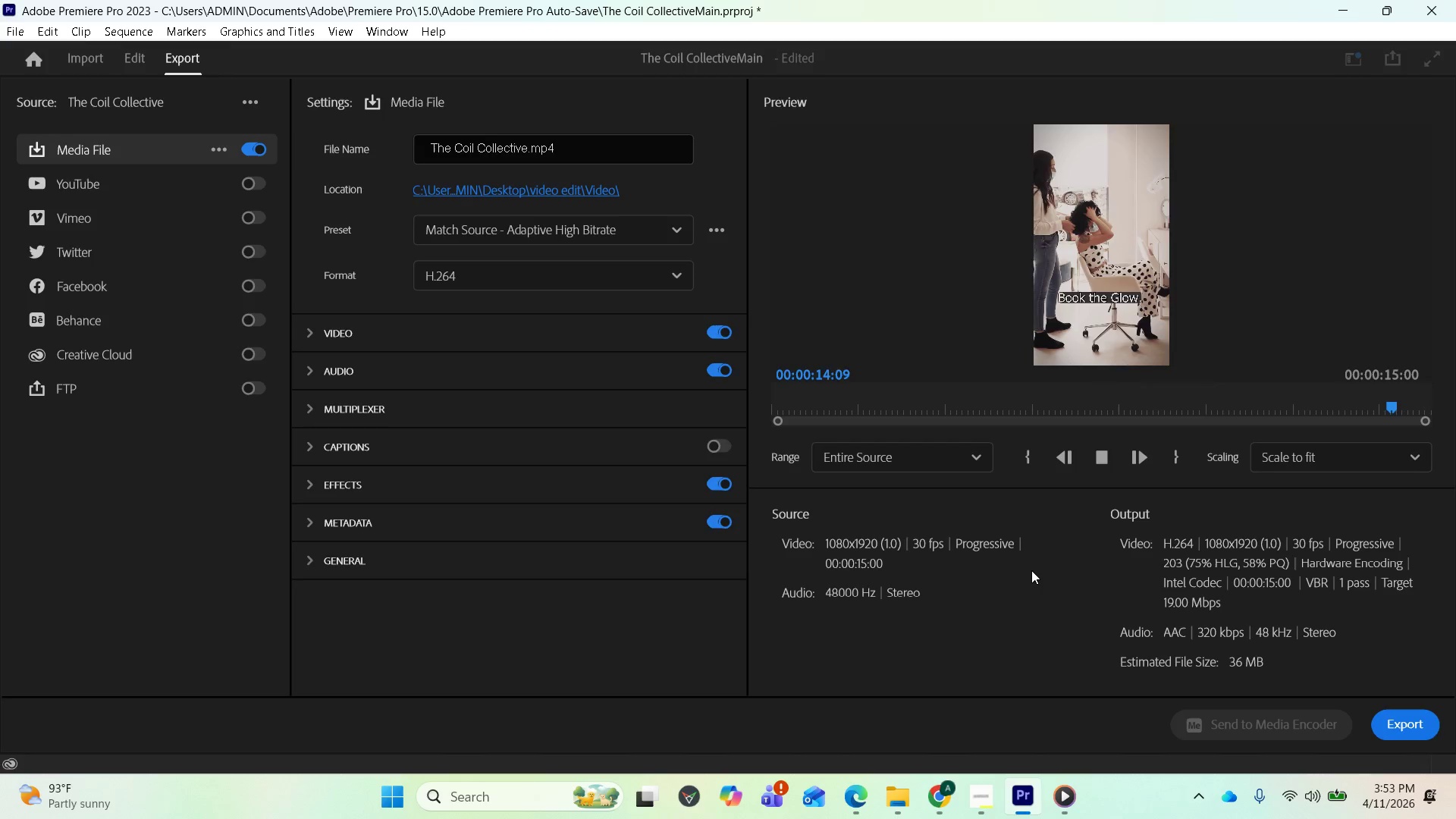 
wait(11.31)
 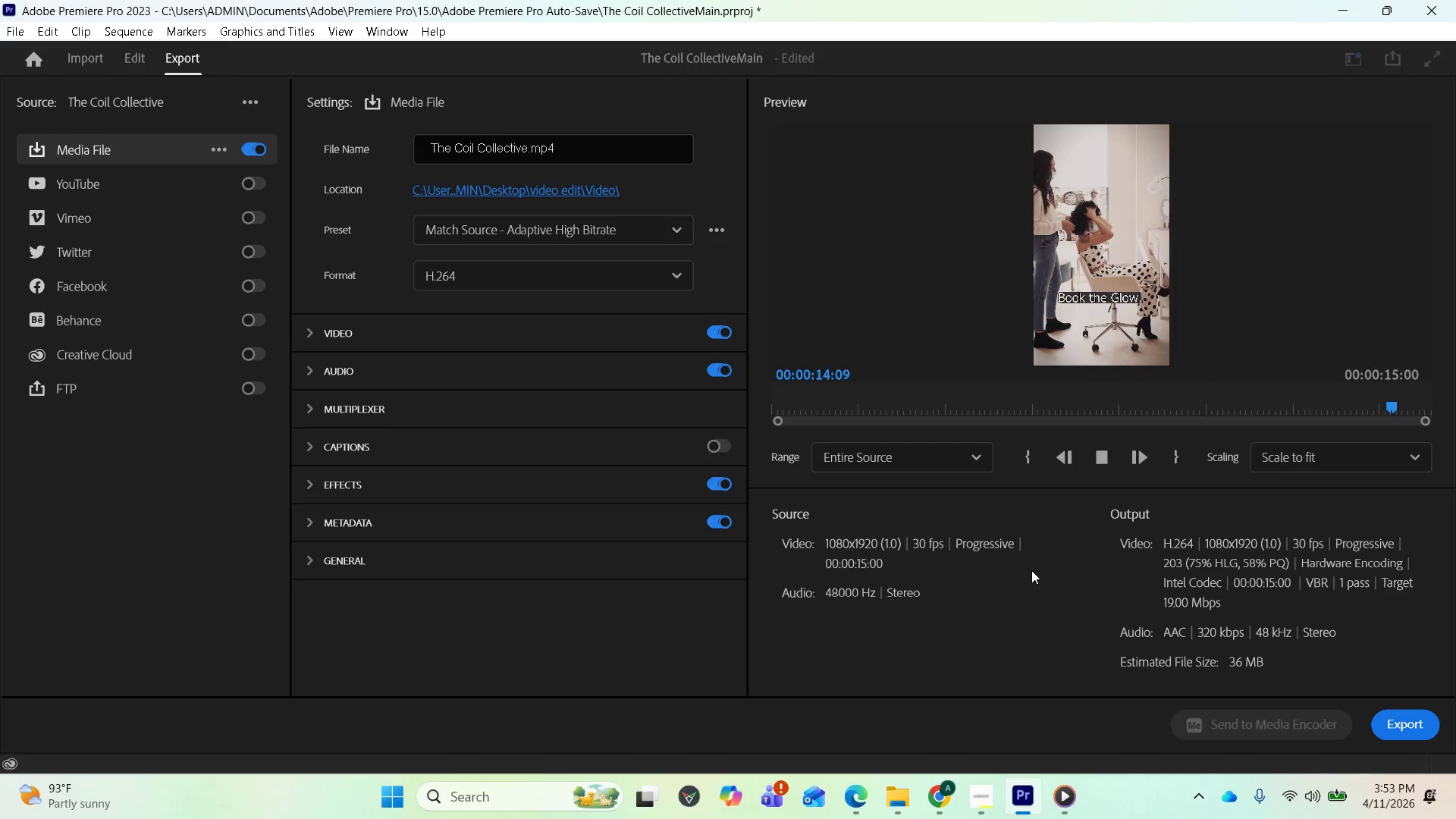 
left_click([1413, 727])
 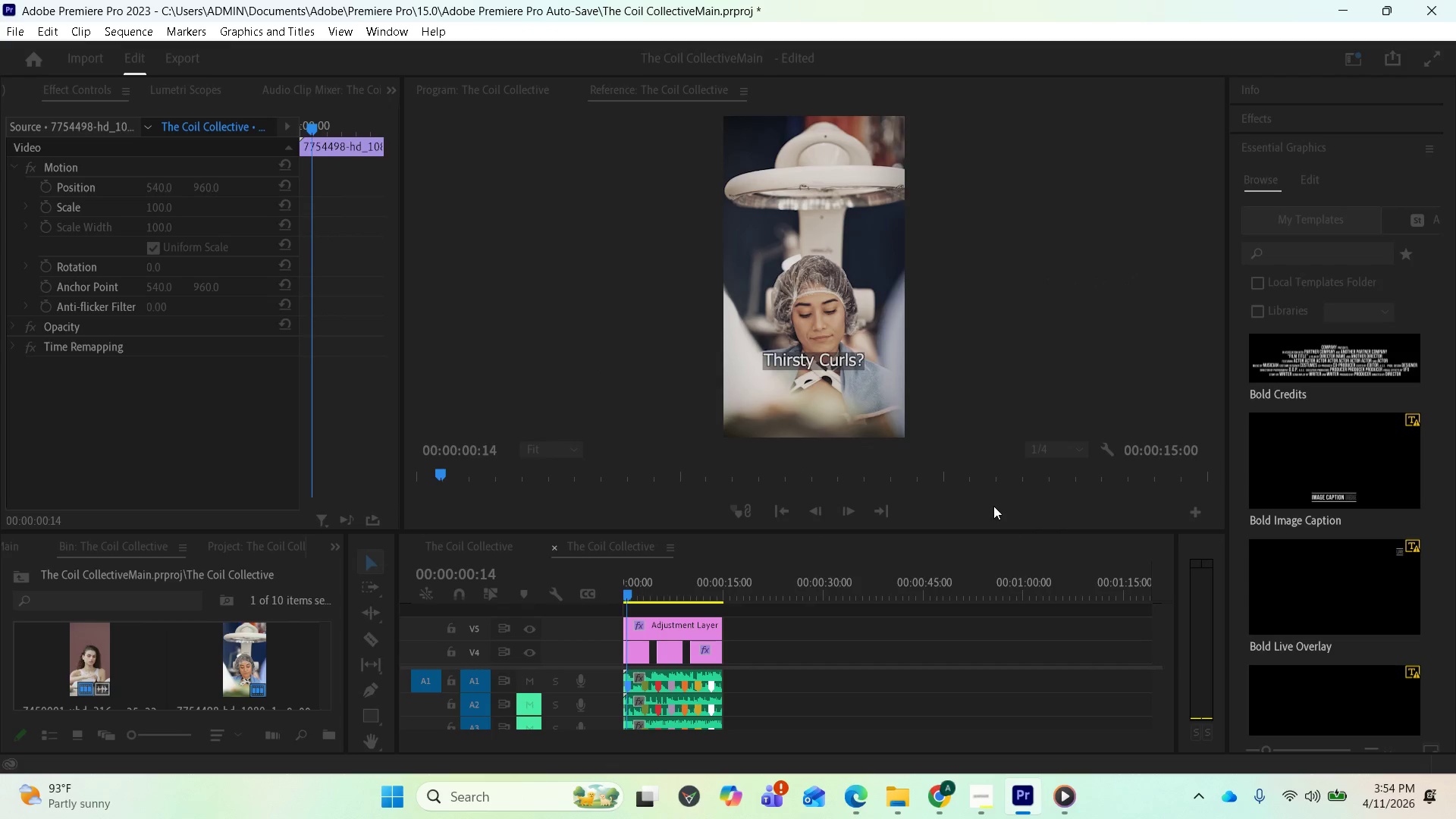 
wait(8.92)
 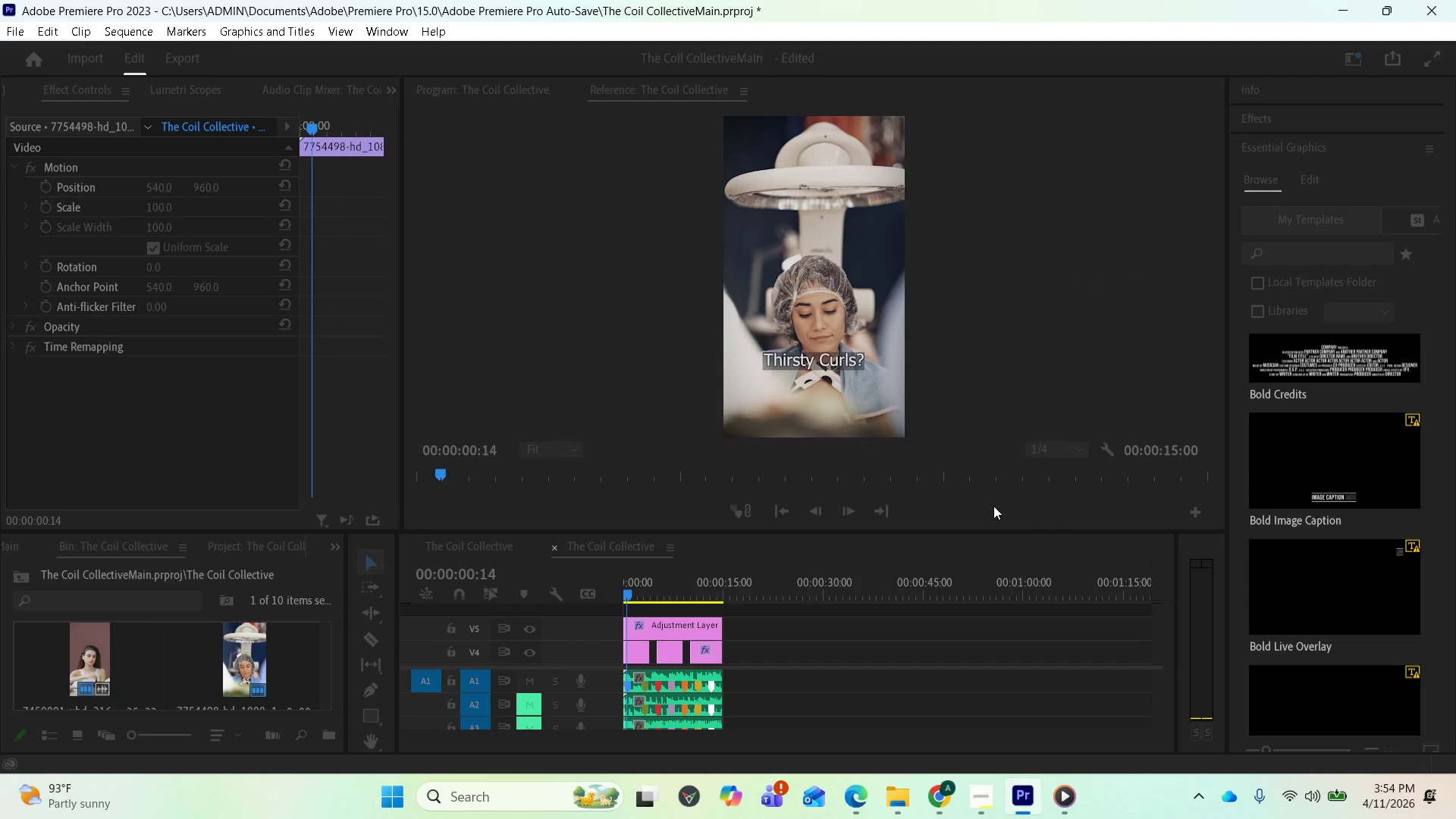 
left_click_drag(start_coordinate=[629, 598], to_coordinate=[643, 599])
 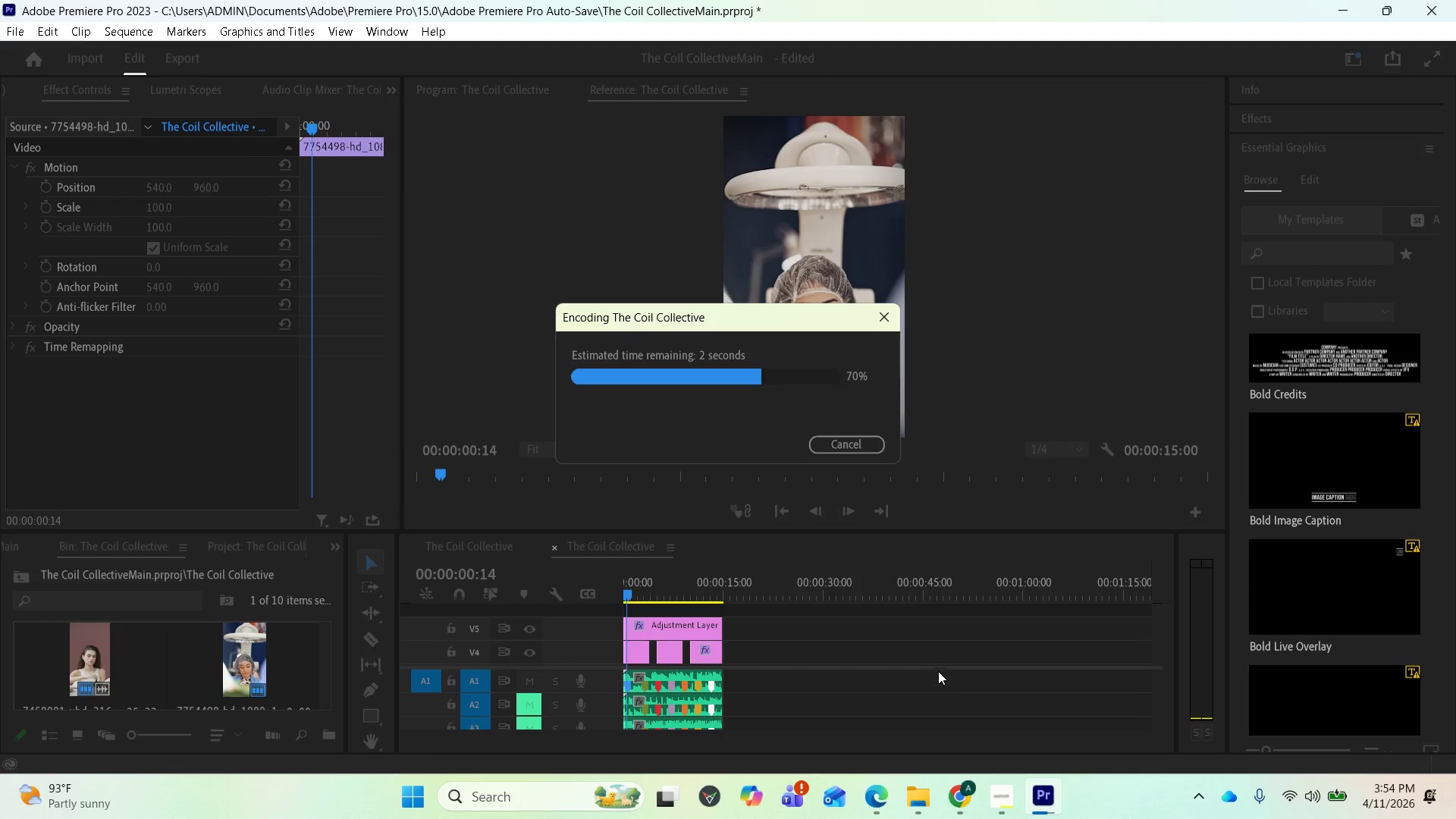 
wait(6.08)
 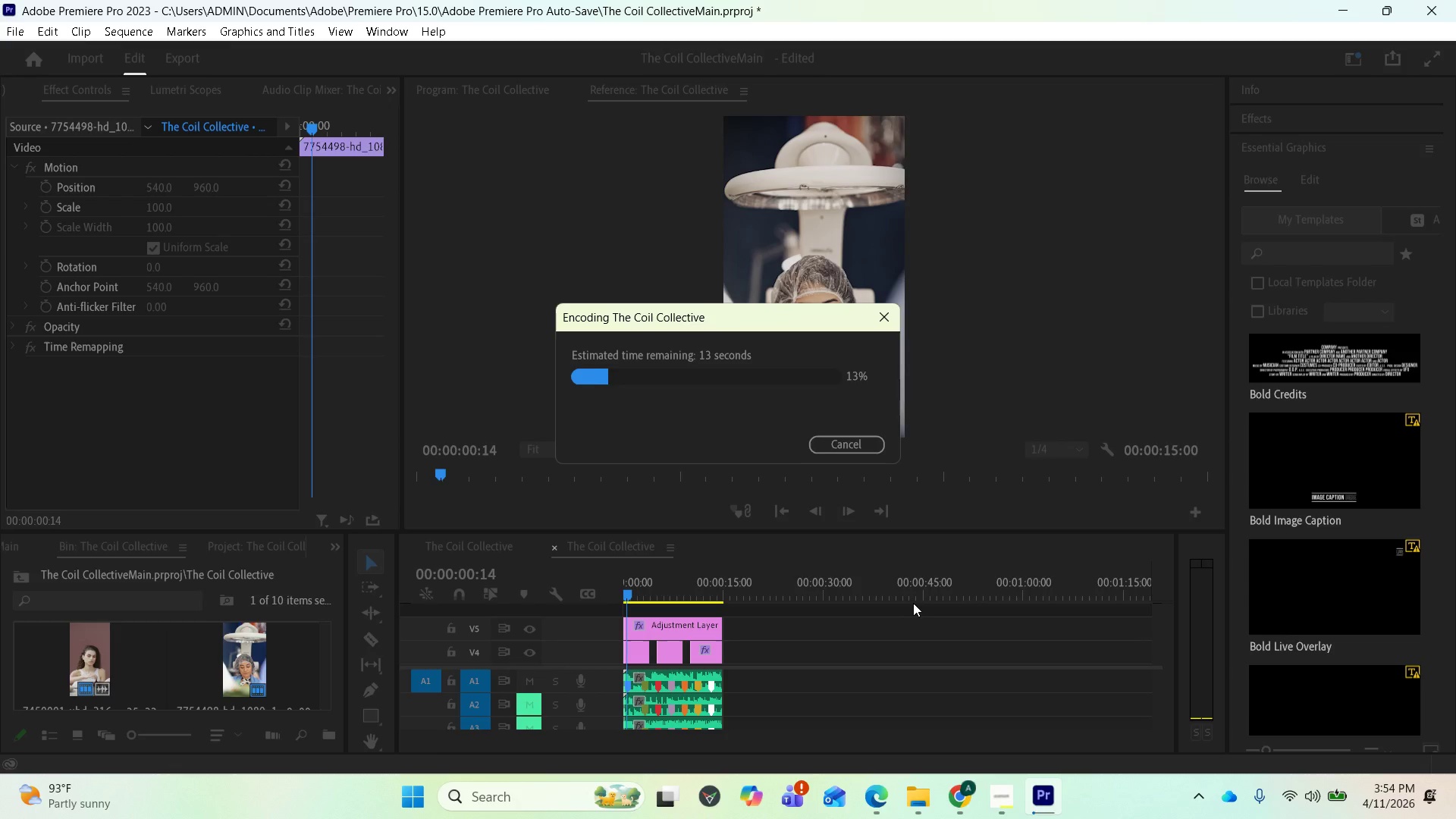 
left_click([997, 799])